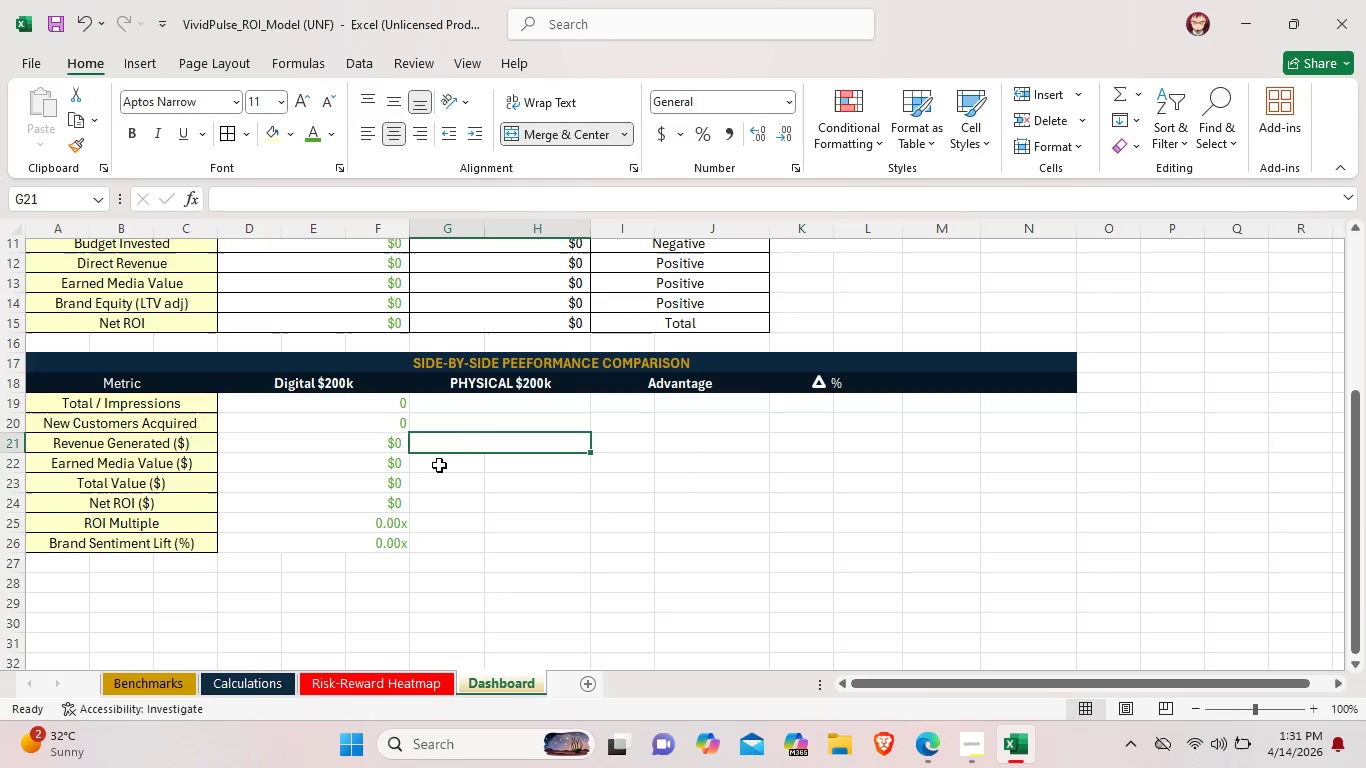 
left_click_drag(start_coordinate=[439, 465], to_coordinate=[562, 463])
 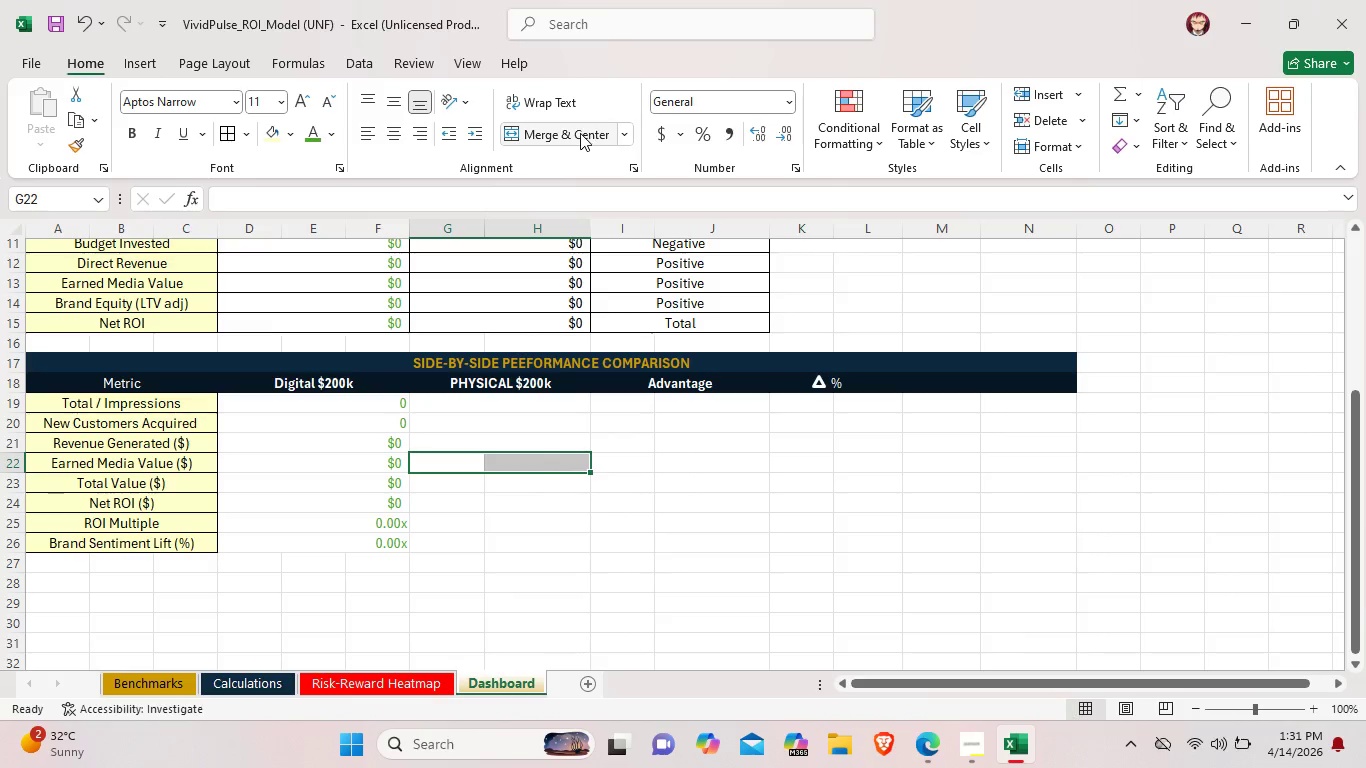 
left_click([580, 133])
 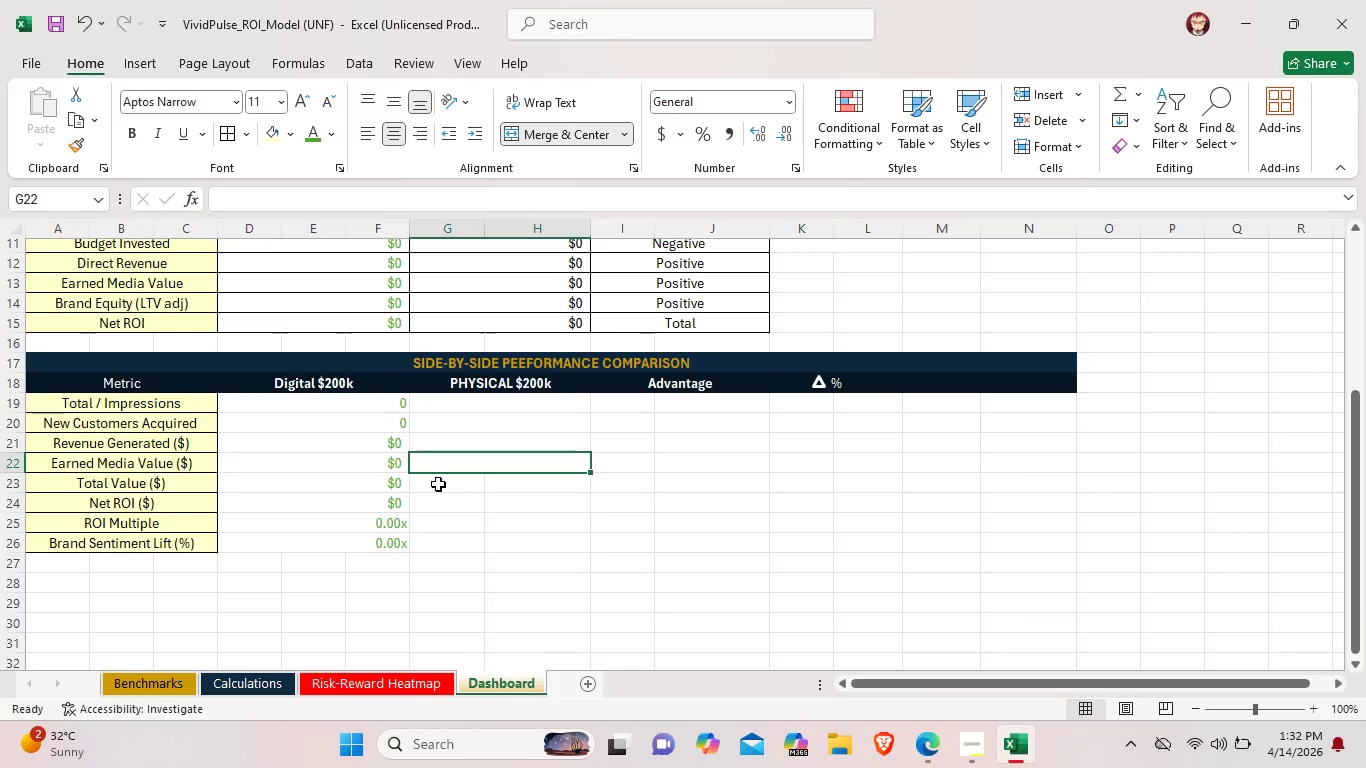 
left_click_drag(start_coordinate=[434, 480], to_coordinate=[558, 479])
 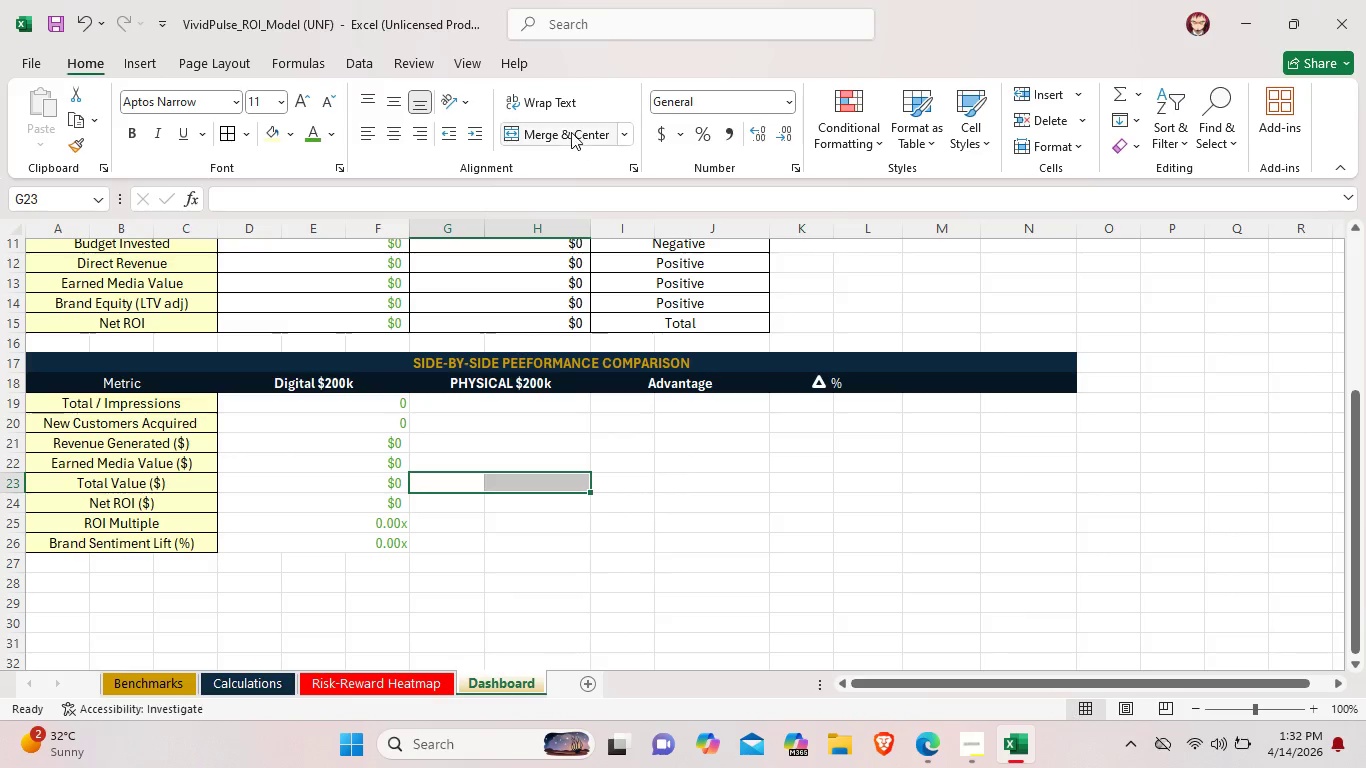 
left_click([566, 134])
 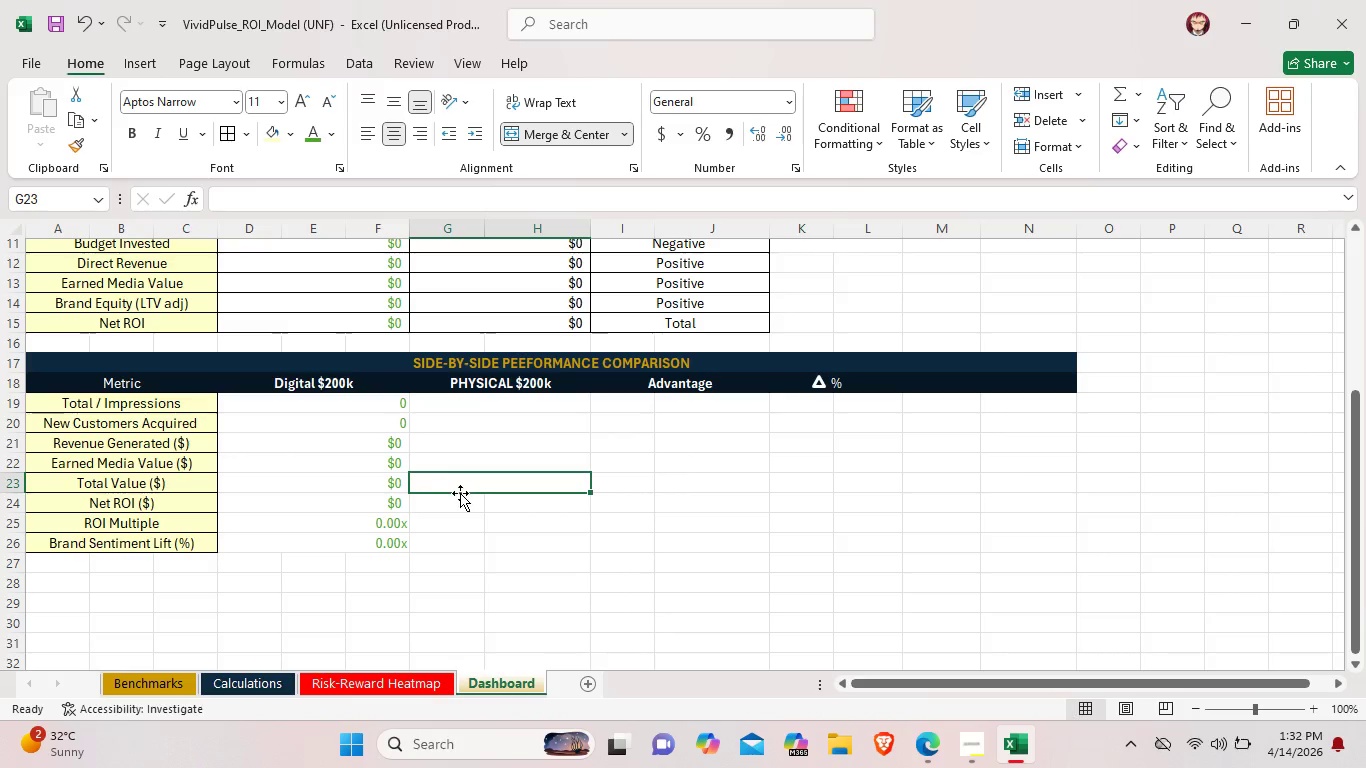 
left_click_drag(start_coordinate=[446, 500], to_coordinate=[559, 498])
 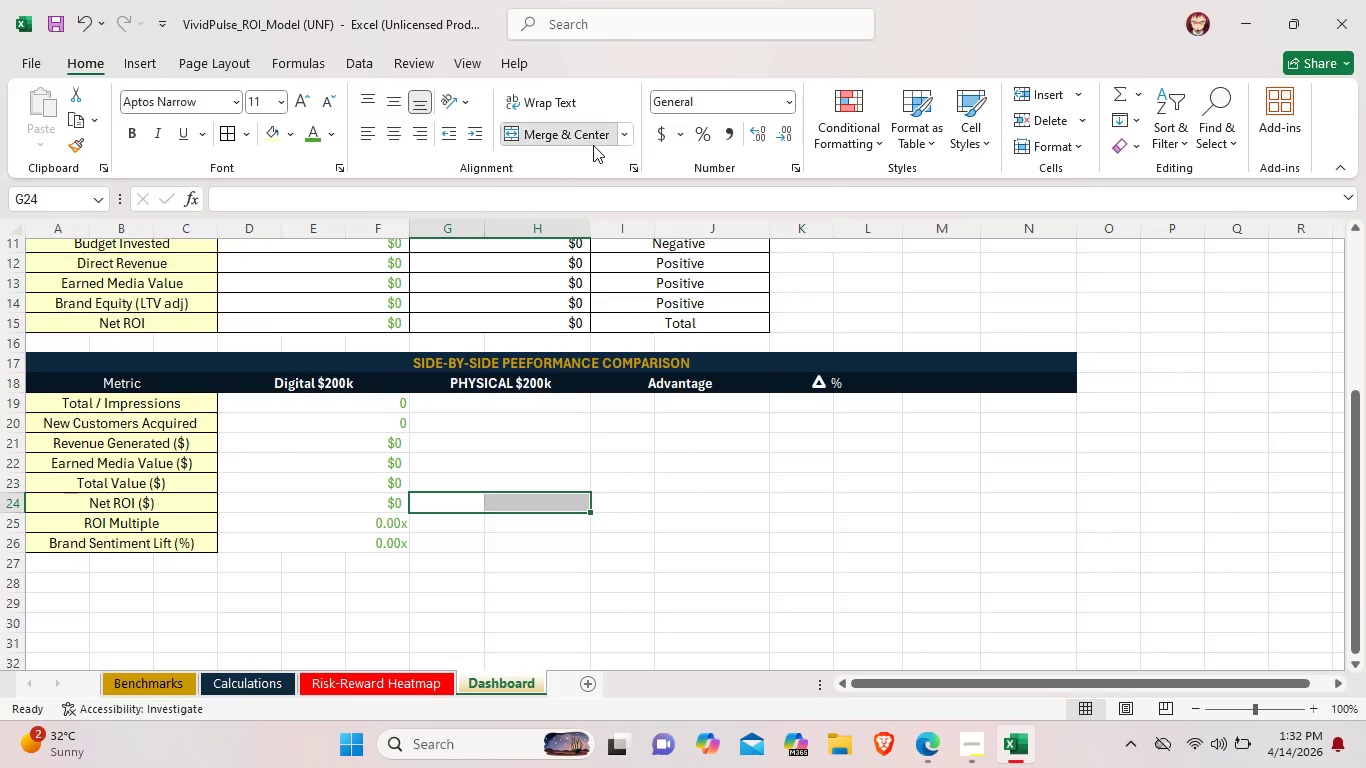 
left_click([593, 145])
 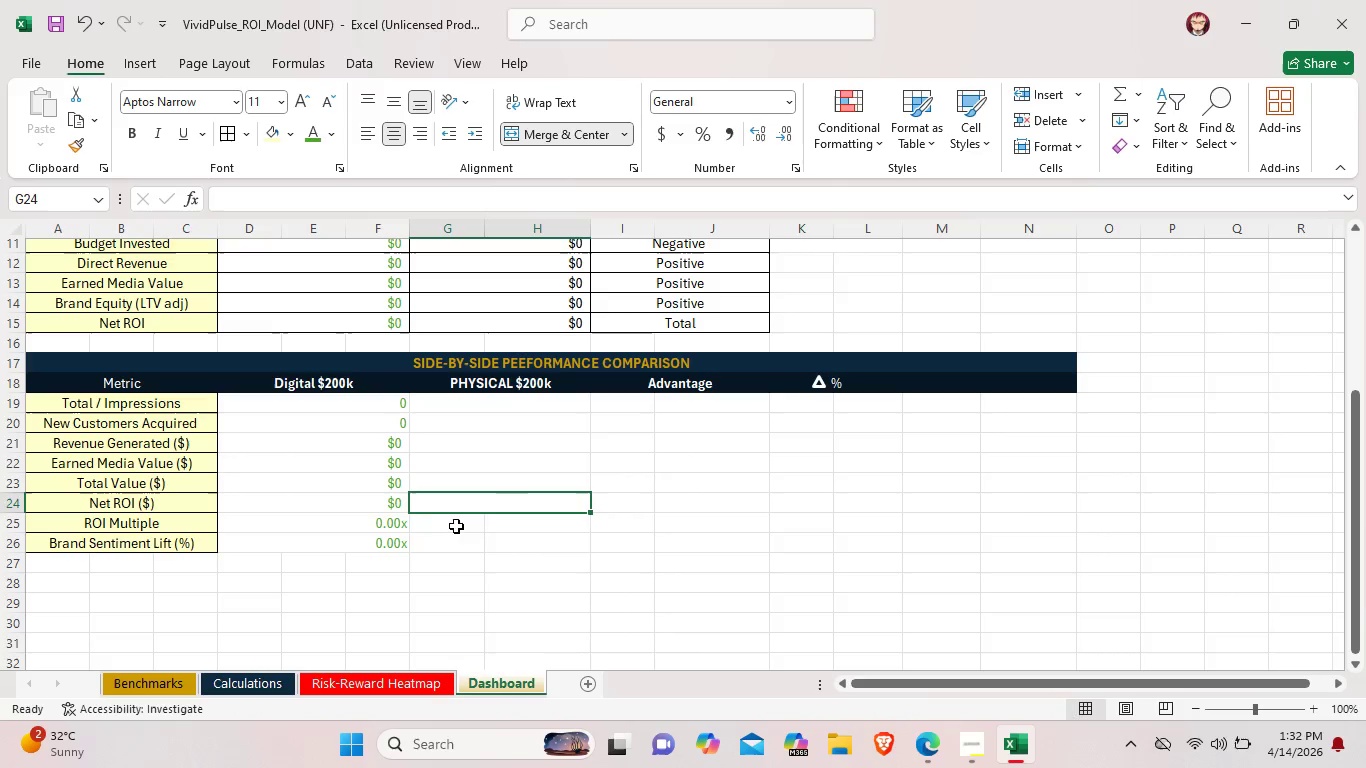 
left_click_drag(start_coordinate=[450, 523], to_coordinate=[539, 522])
 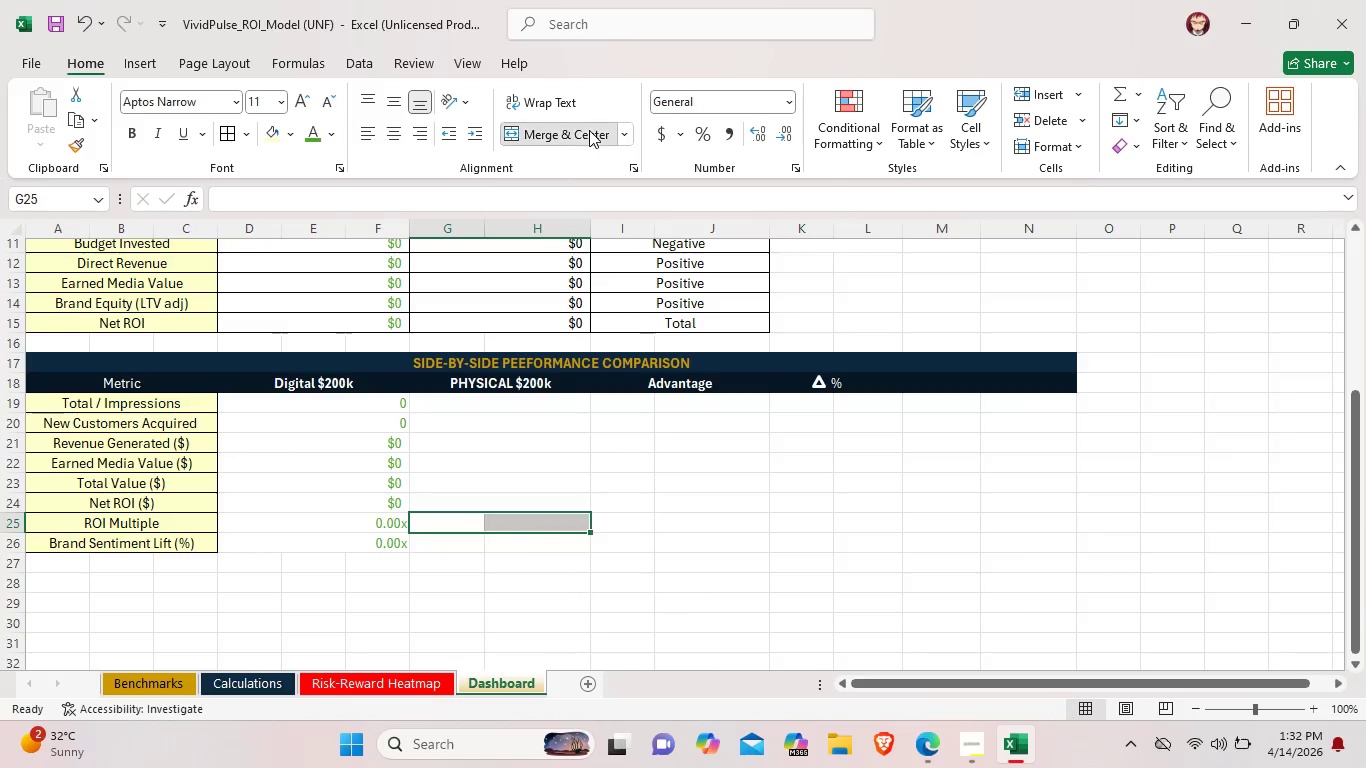 
left_click([589, 130])
 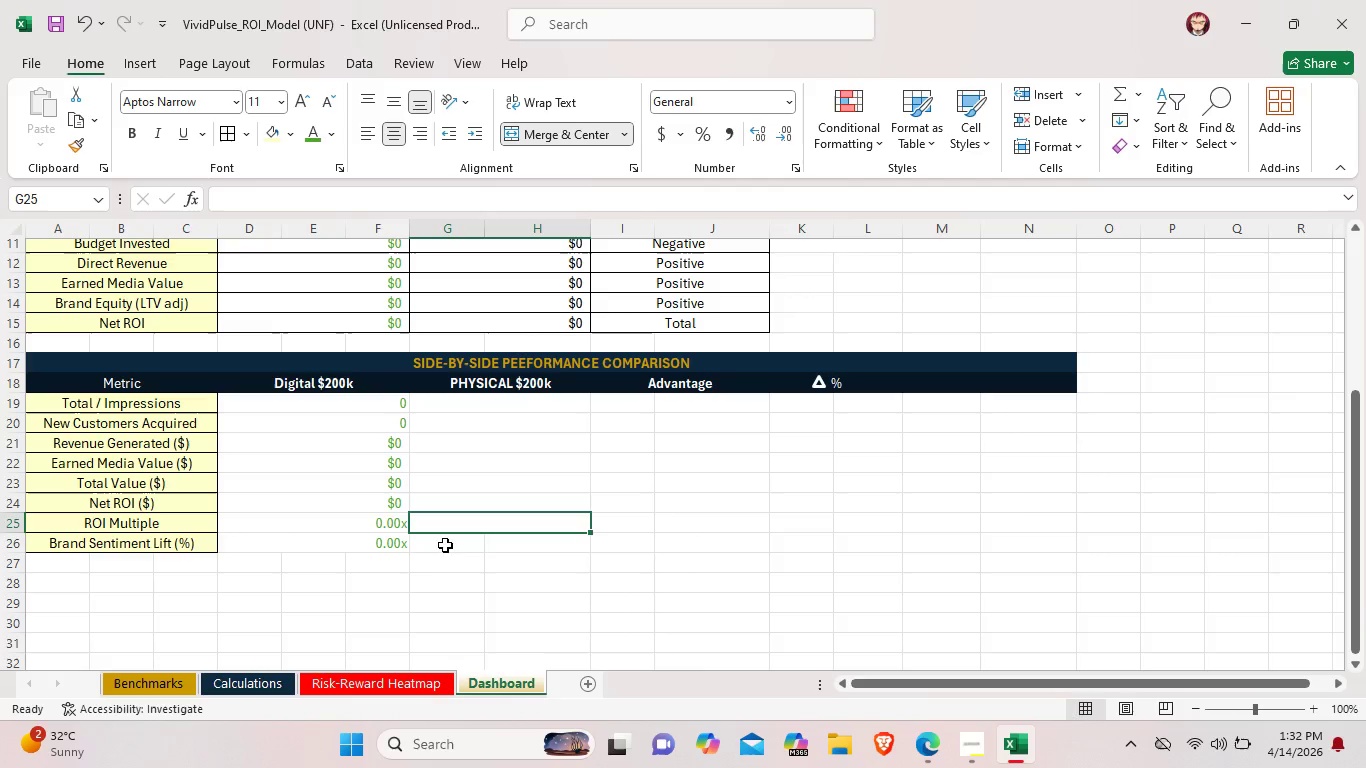 
left_click_drag(start_coordinate=[447, 544], to_coordinate=[553, 550])
 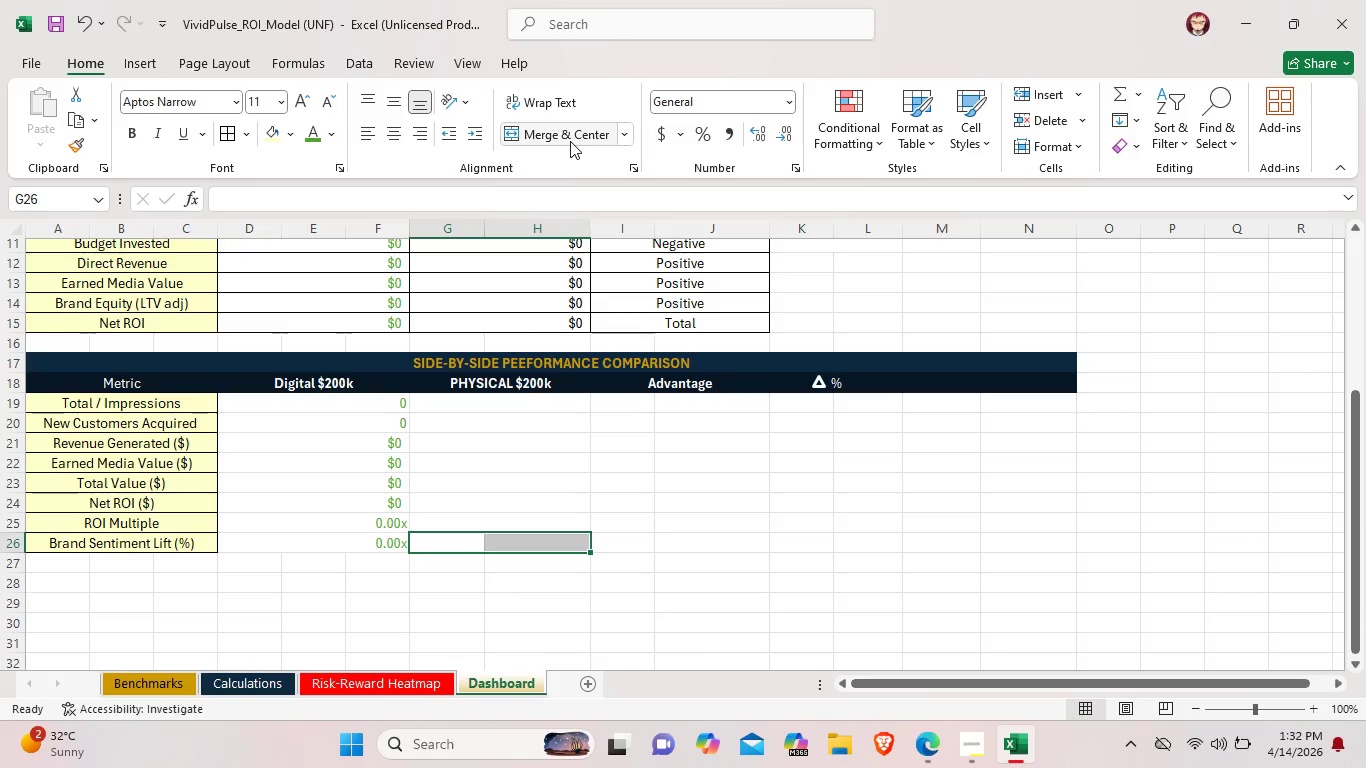 
left_click([570, 141])
 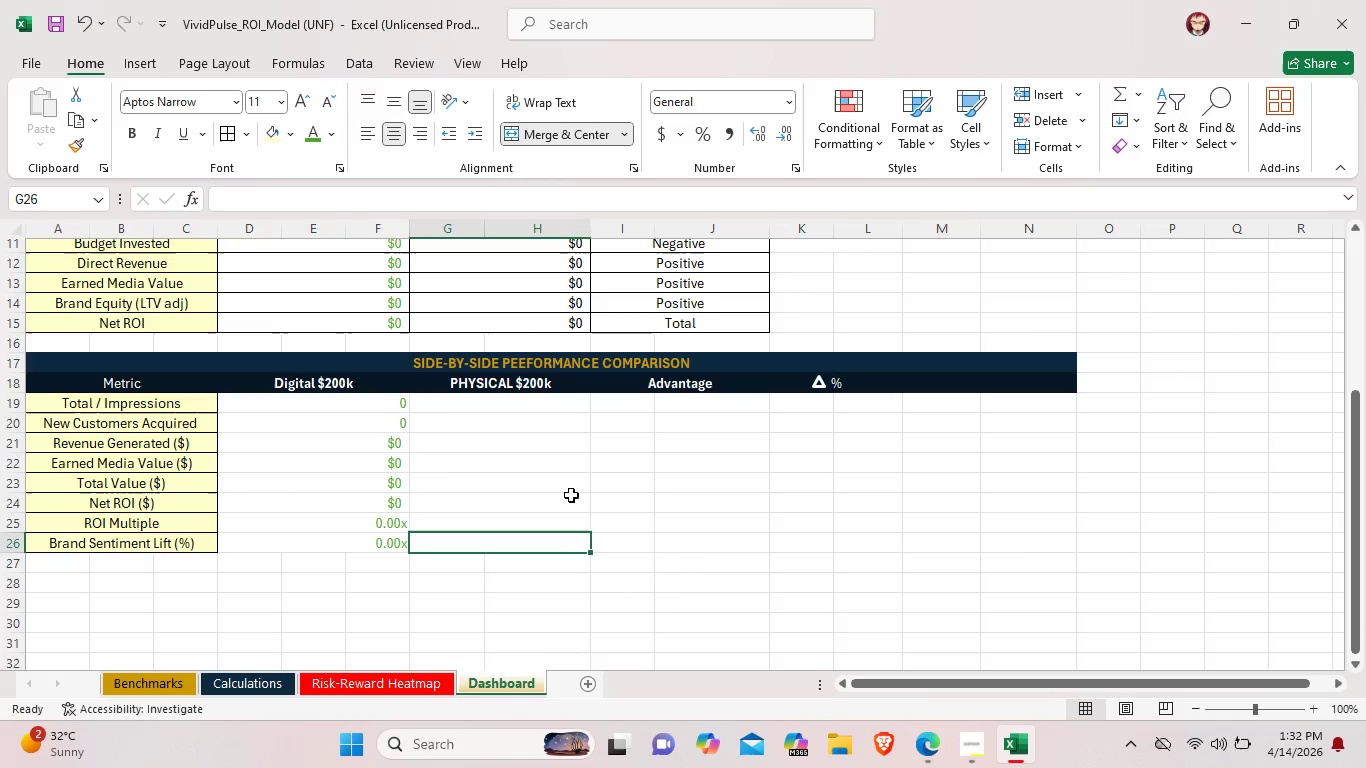 
left_click([571, 495])
 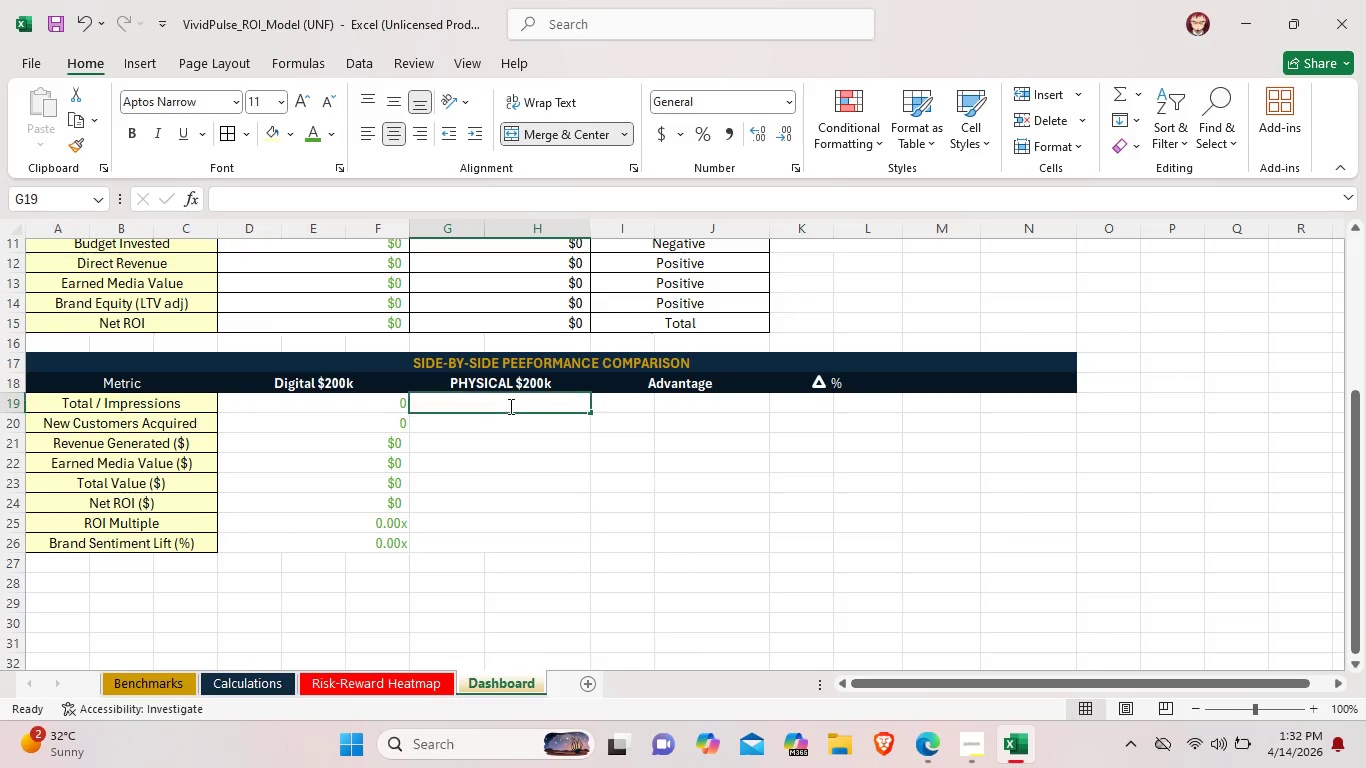 
double_click([509, 406])
 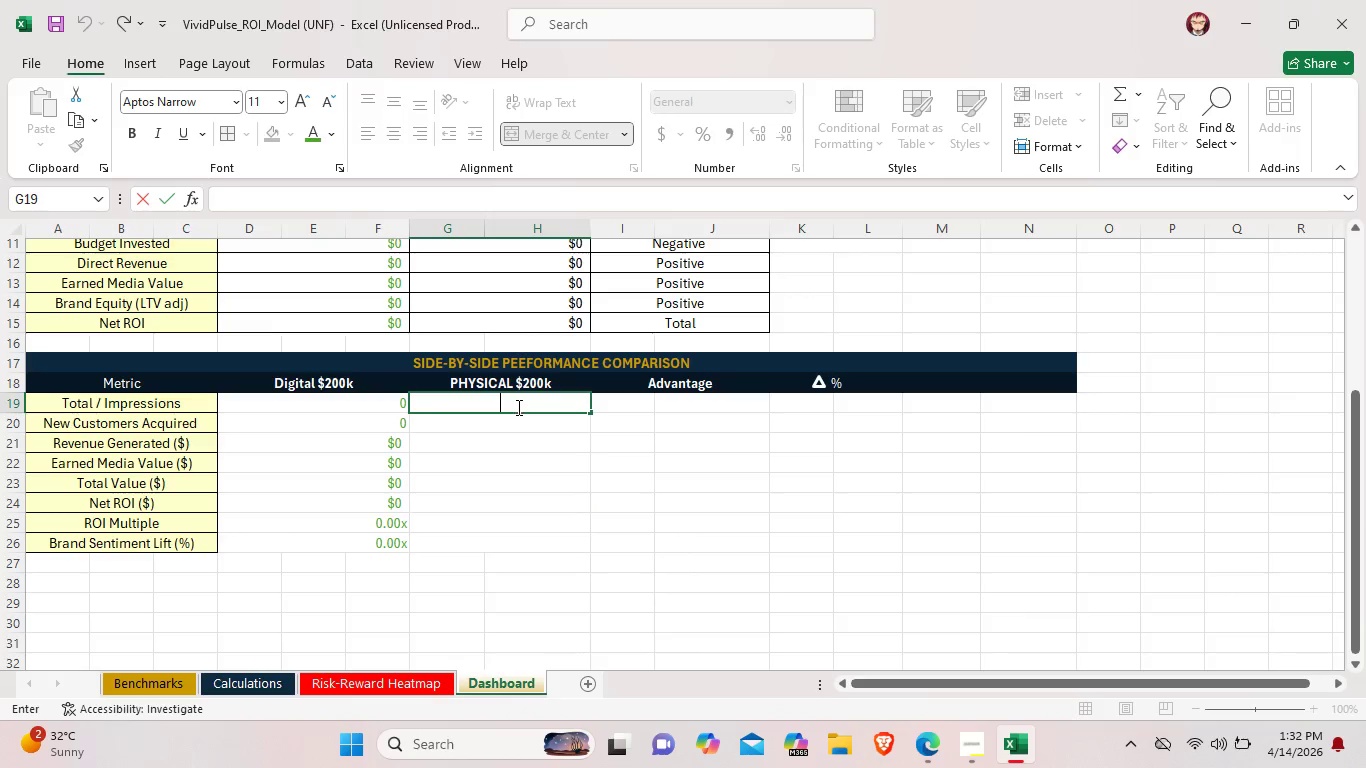 
key(Control+V)
 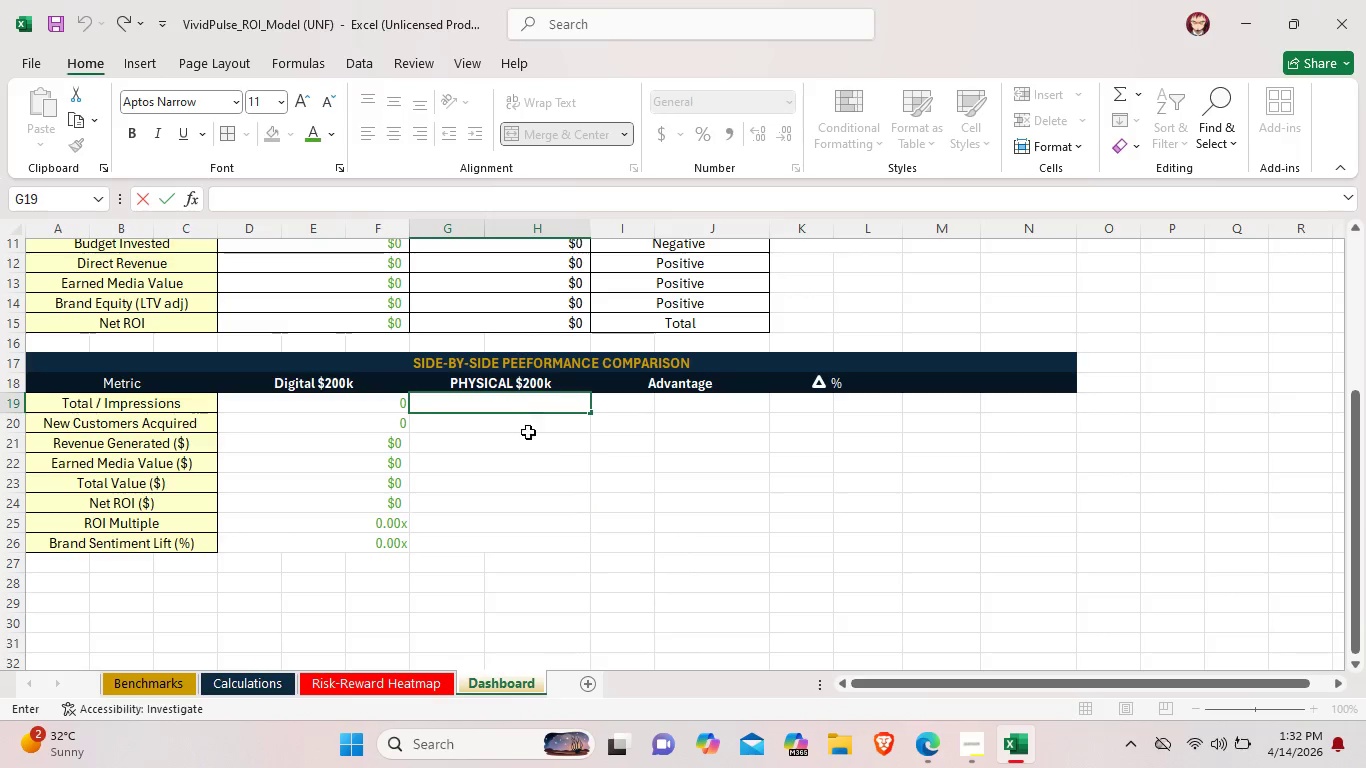 
left_click([582, 498])
 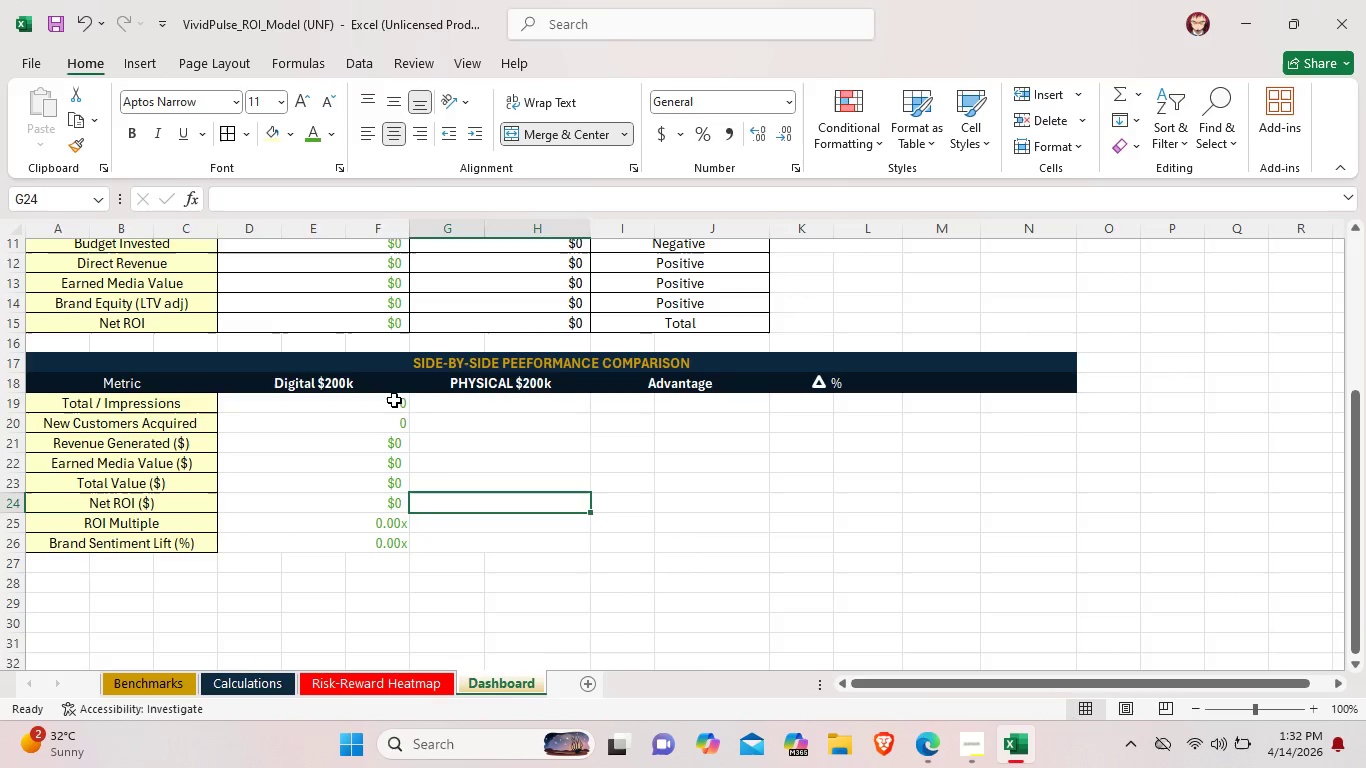 
left_click_drag(start_coordinate=[394, 400], to_coordinate=[392, 539])
 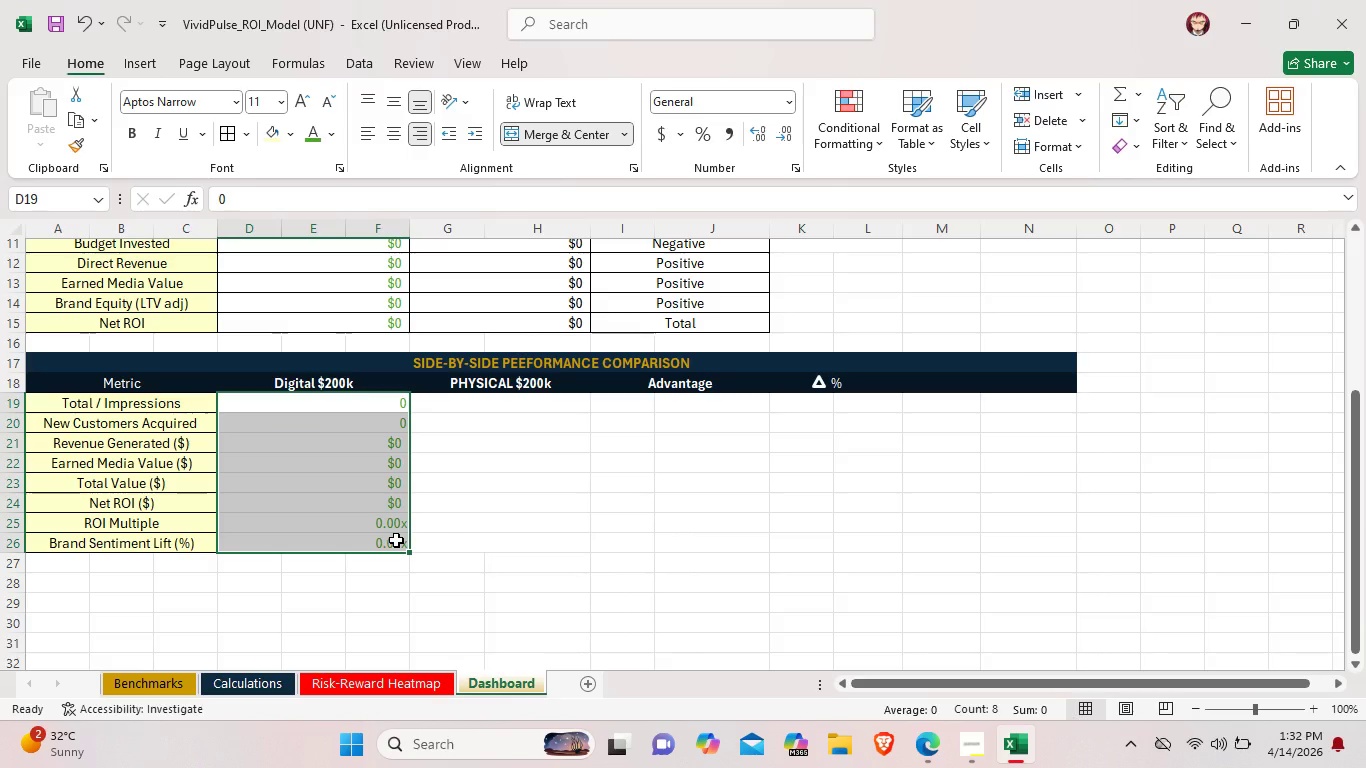 
key(Control+C)
 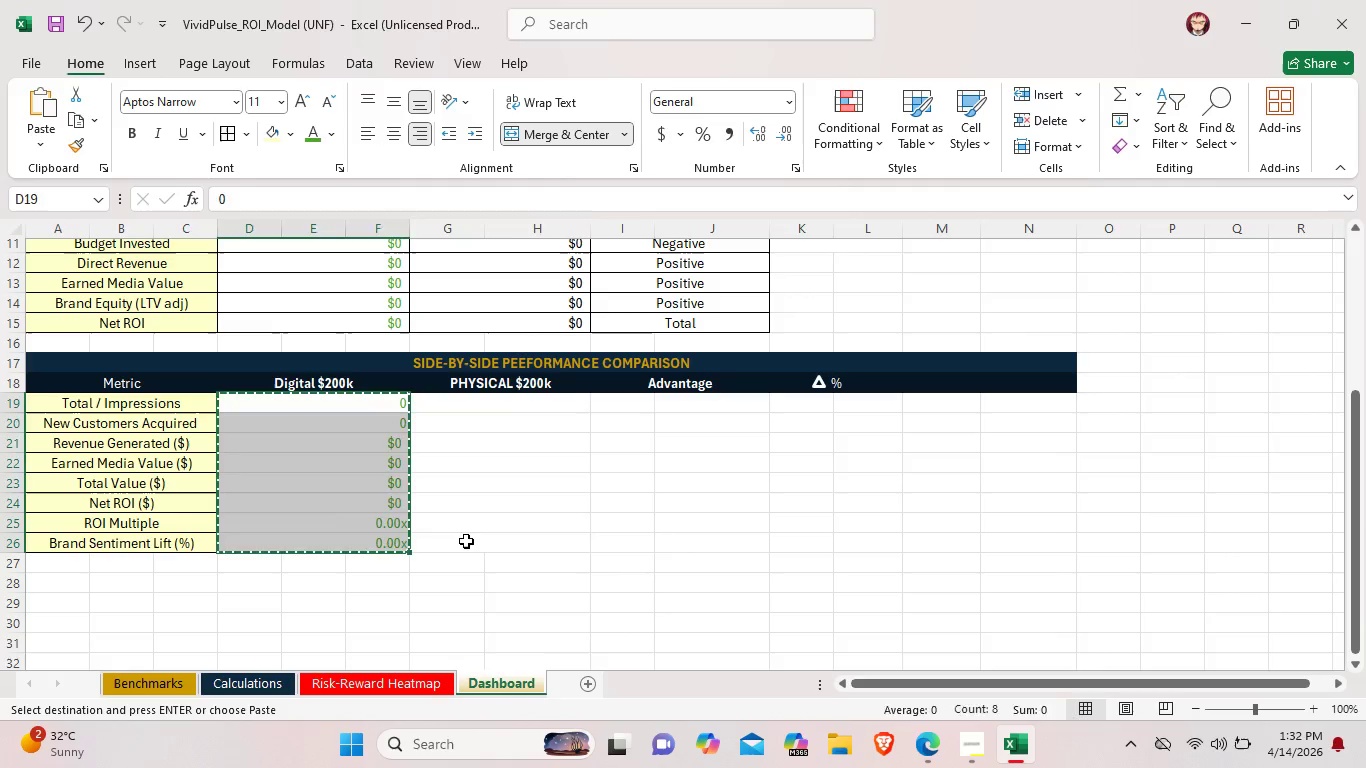 
left_click([466, 541])
 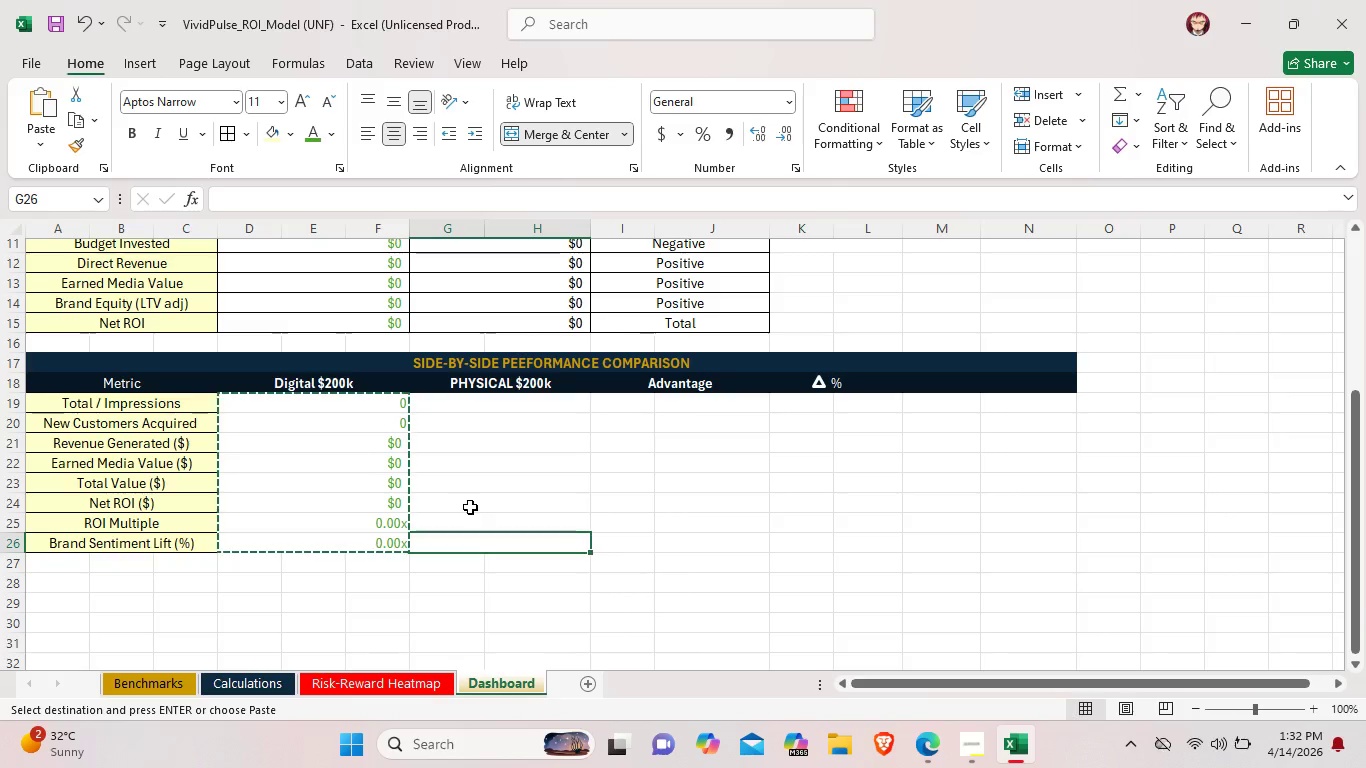 
left_click([470, 507])
 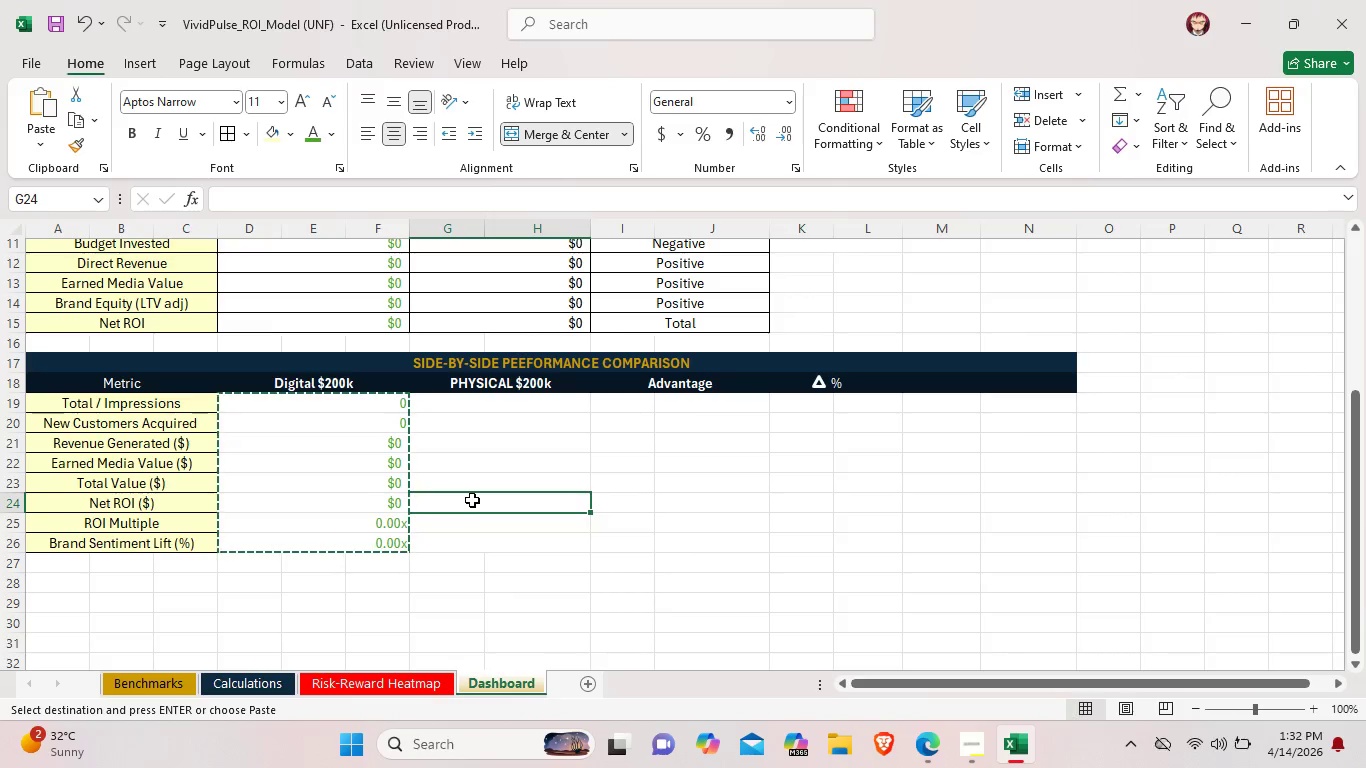 
key(Control+ControlLeft)
 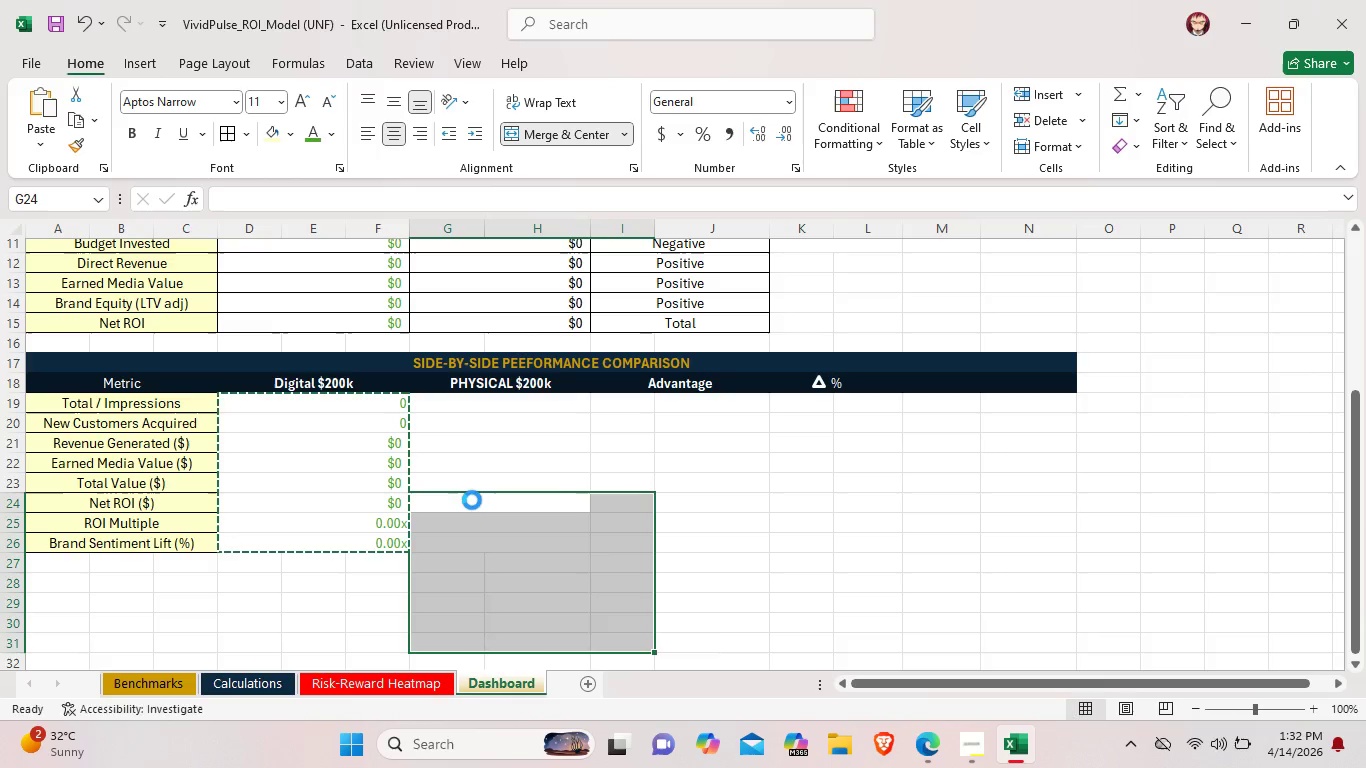 
key(Control+V)
 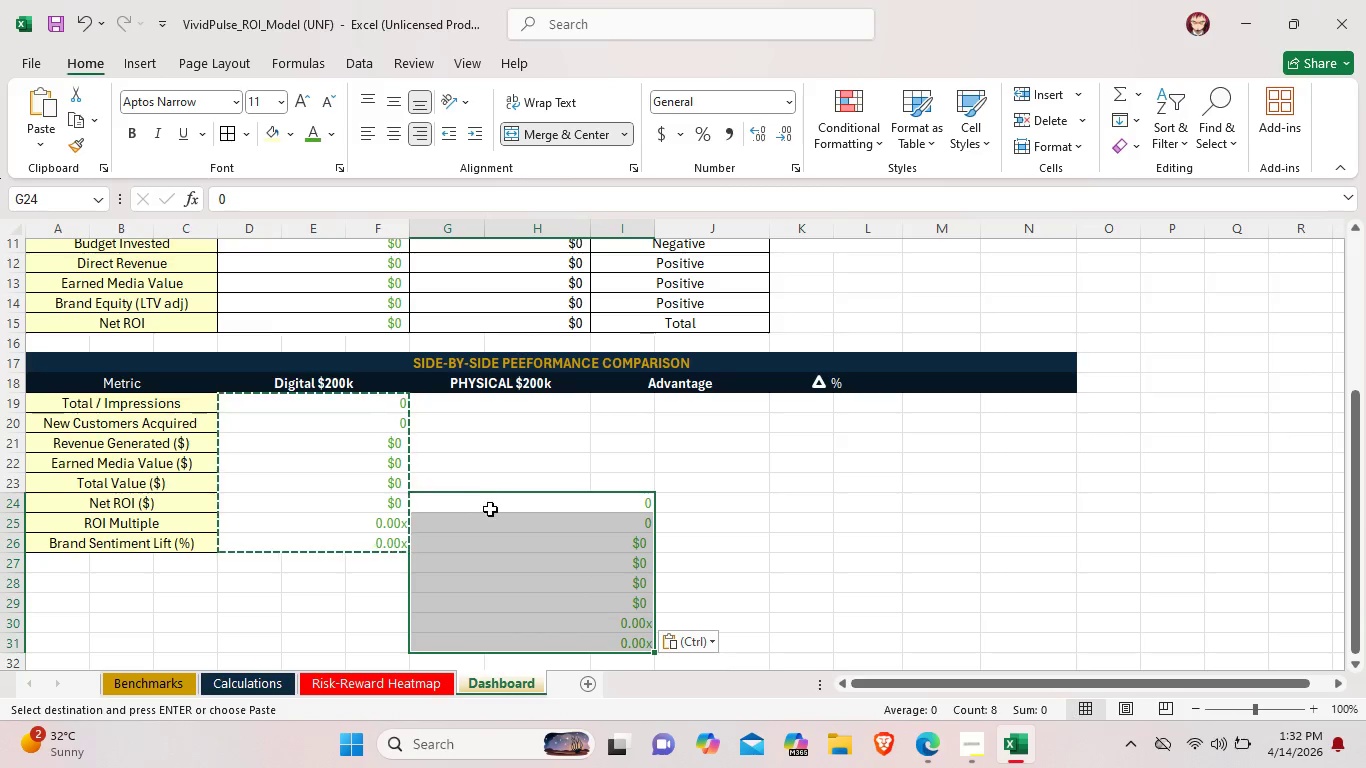 
left_click_drag(start_coordinate=[493, 514], to_coordinate=[502, 412])
 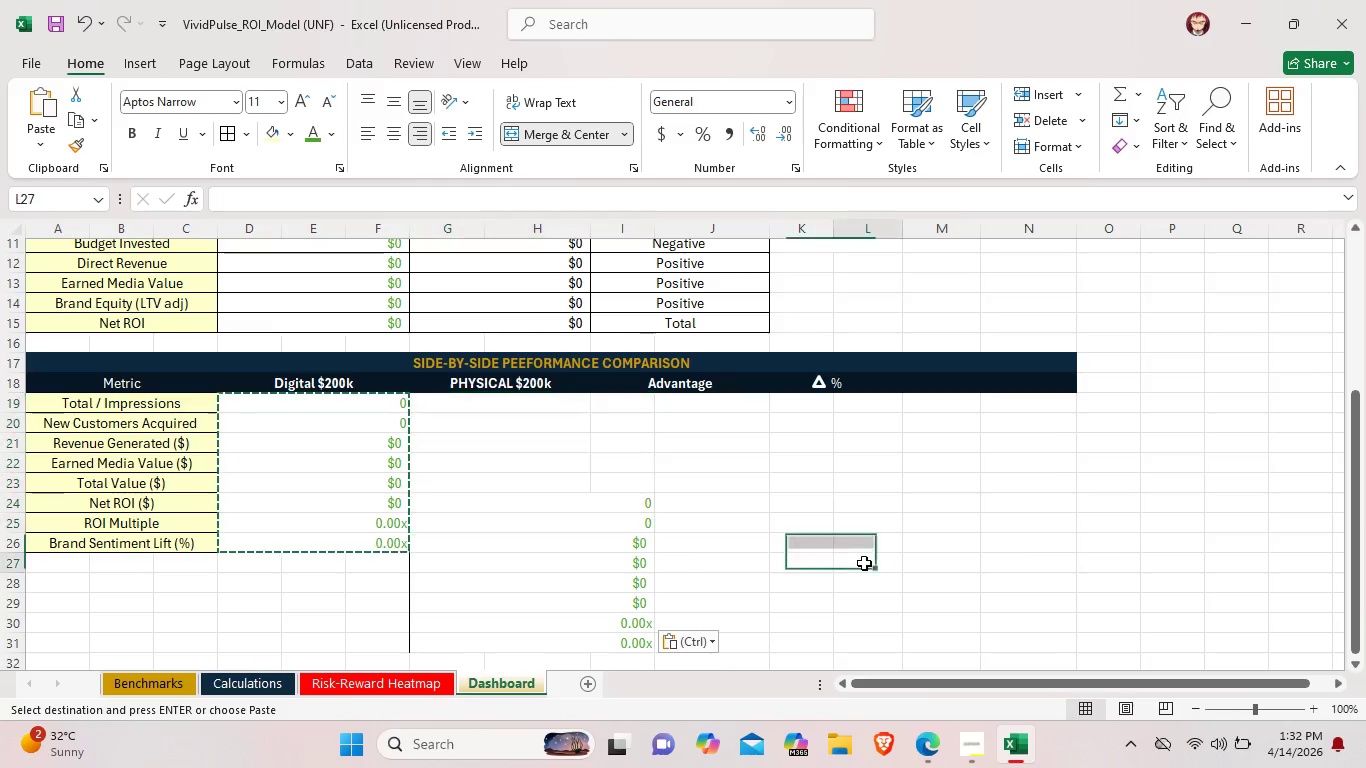 
left_click([864, 563])
 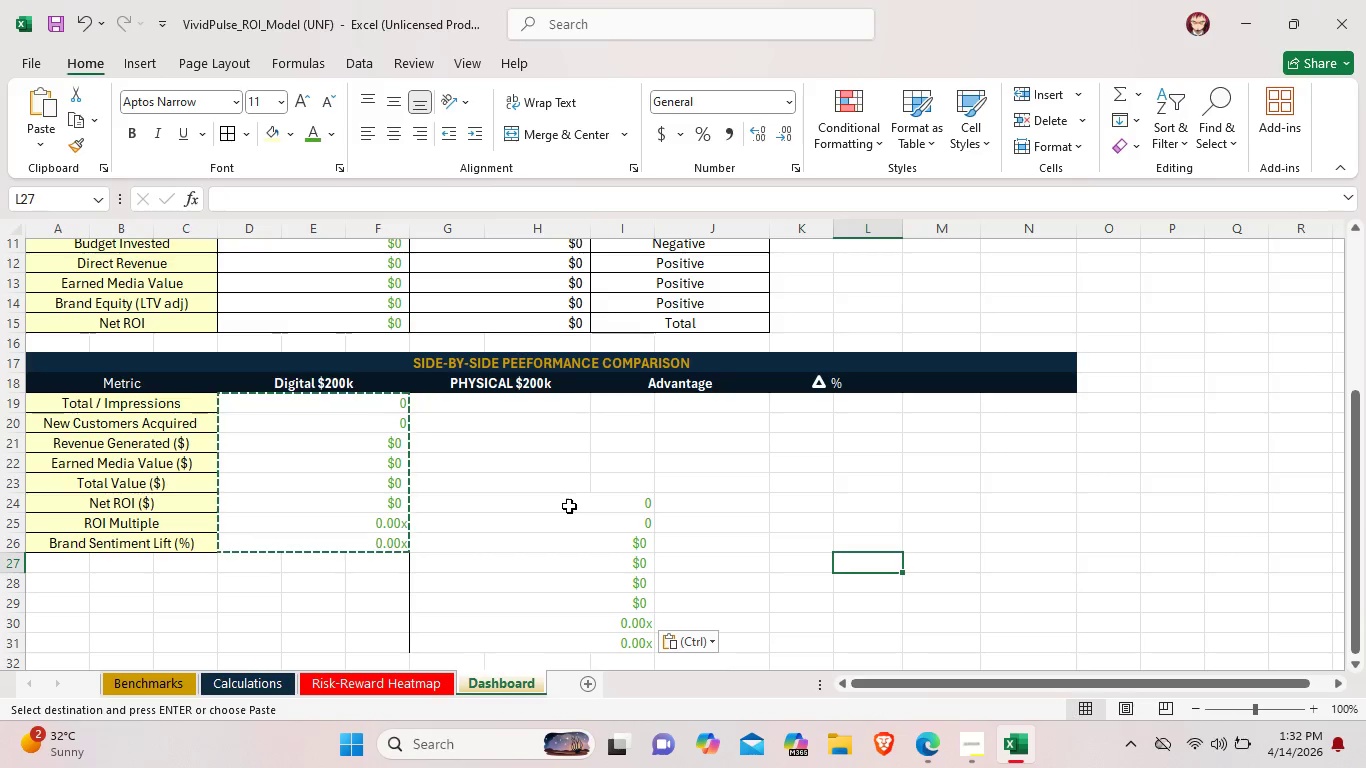 
left_click([569, 506])
 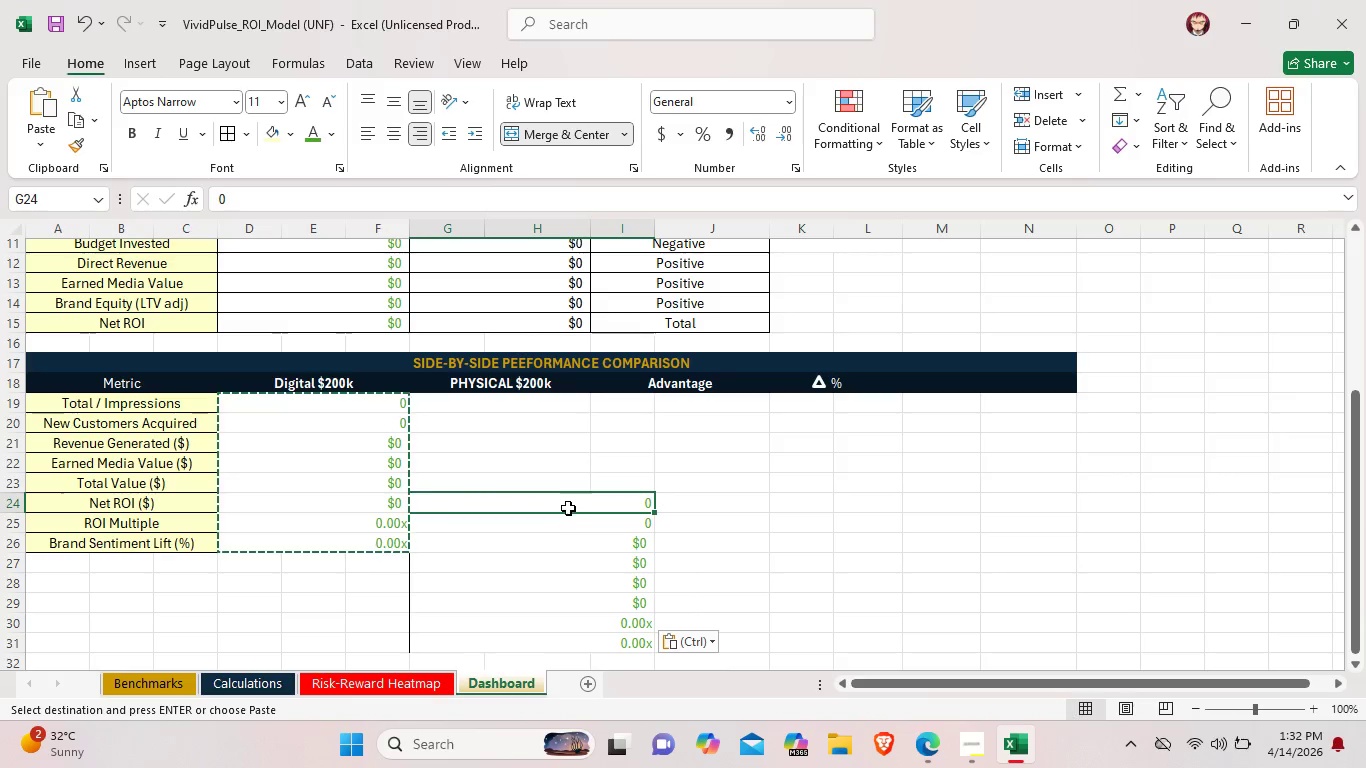 
key(Control+Z)
 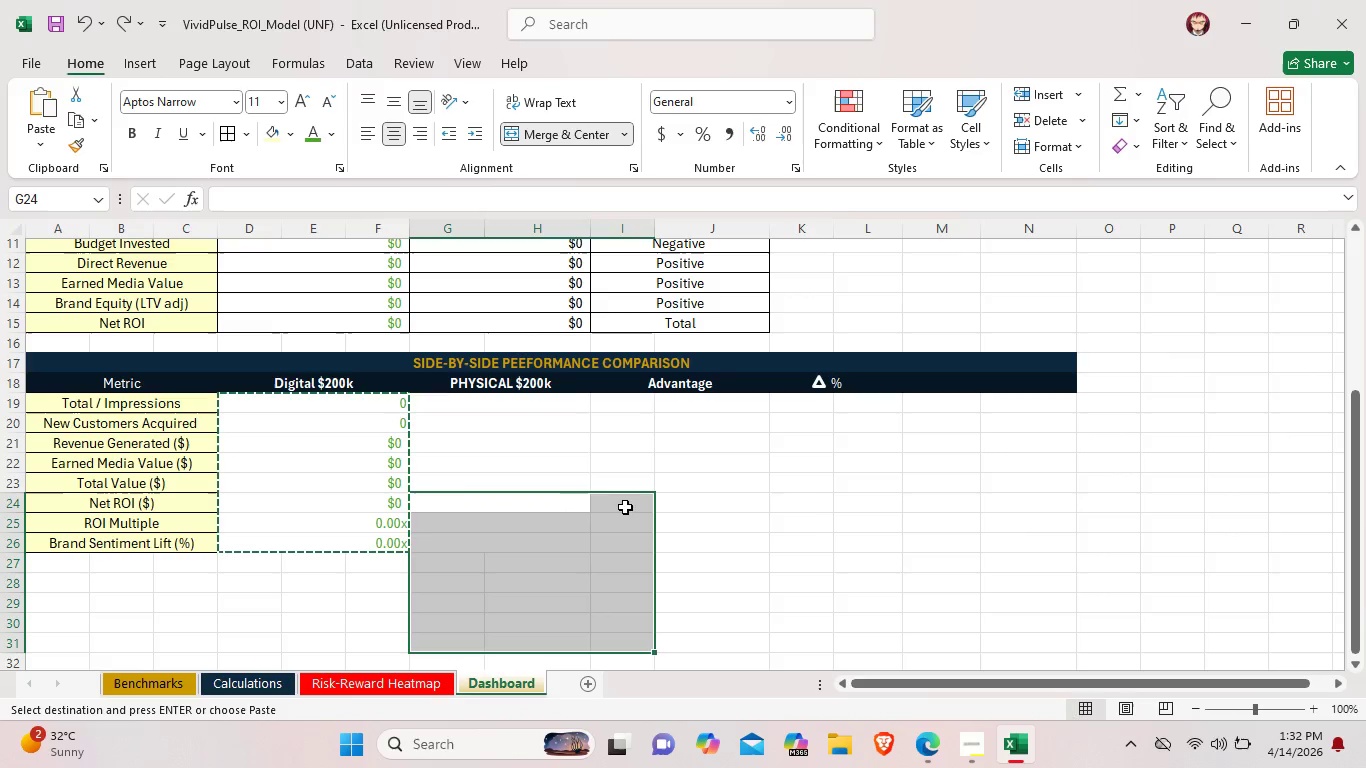 
left_click([789, 502])
 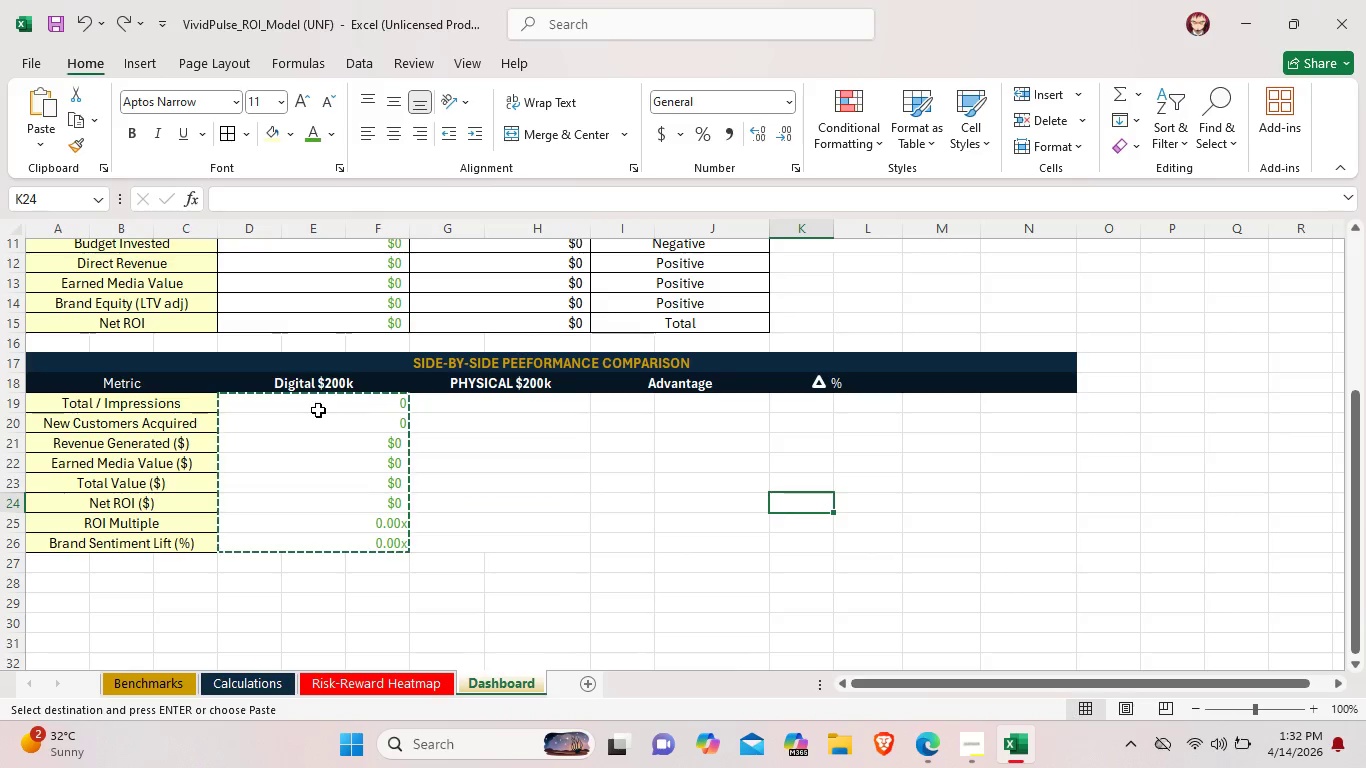 
key(Control+ControlLeft)
 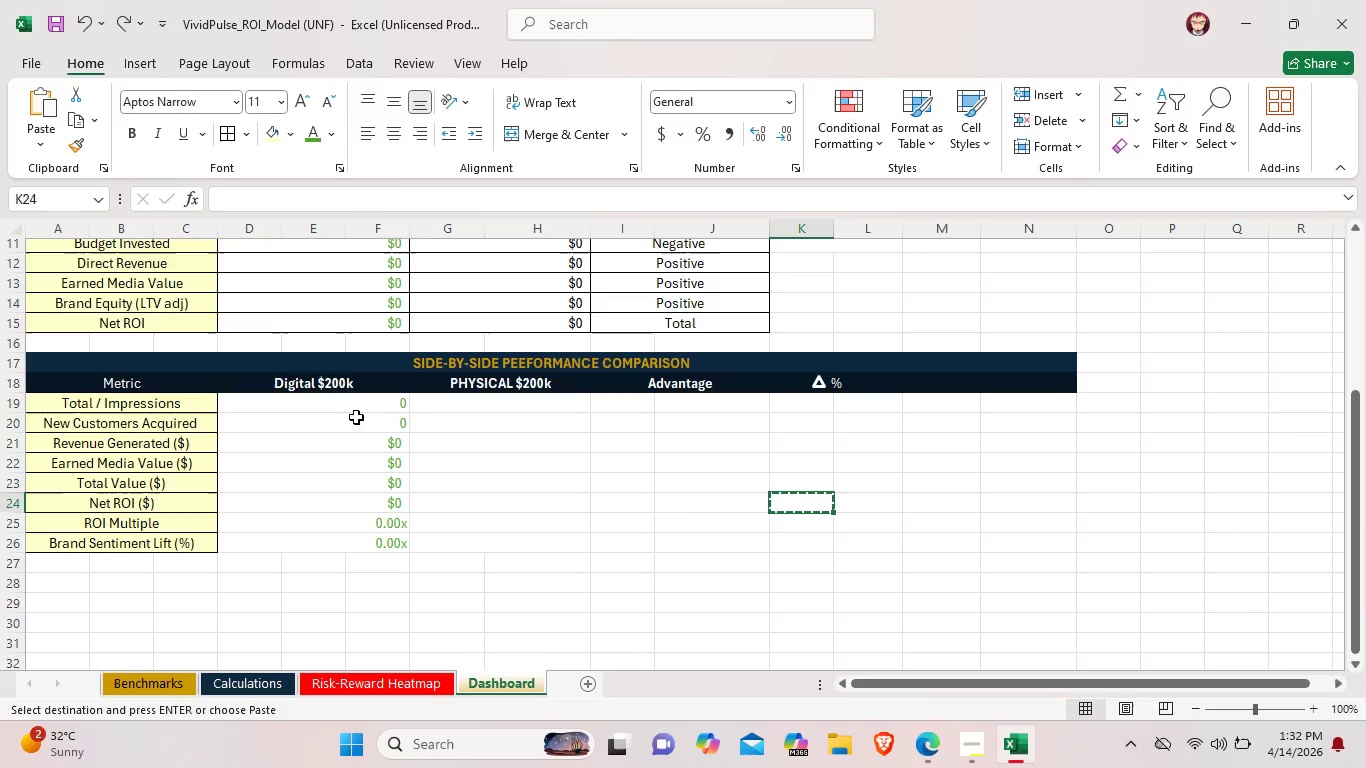 
key(Control+C)
 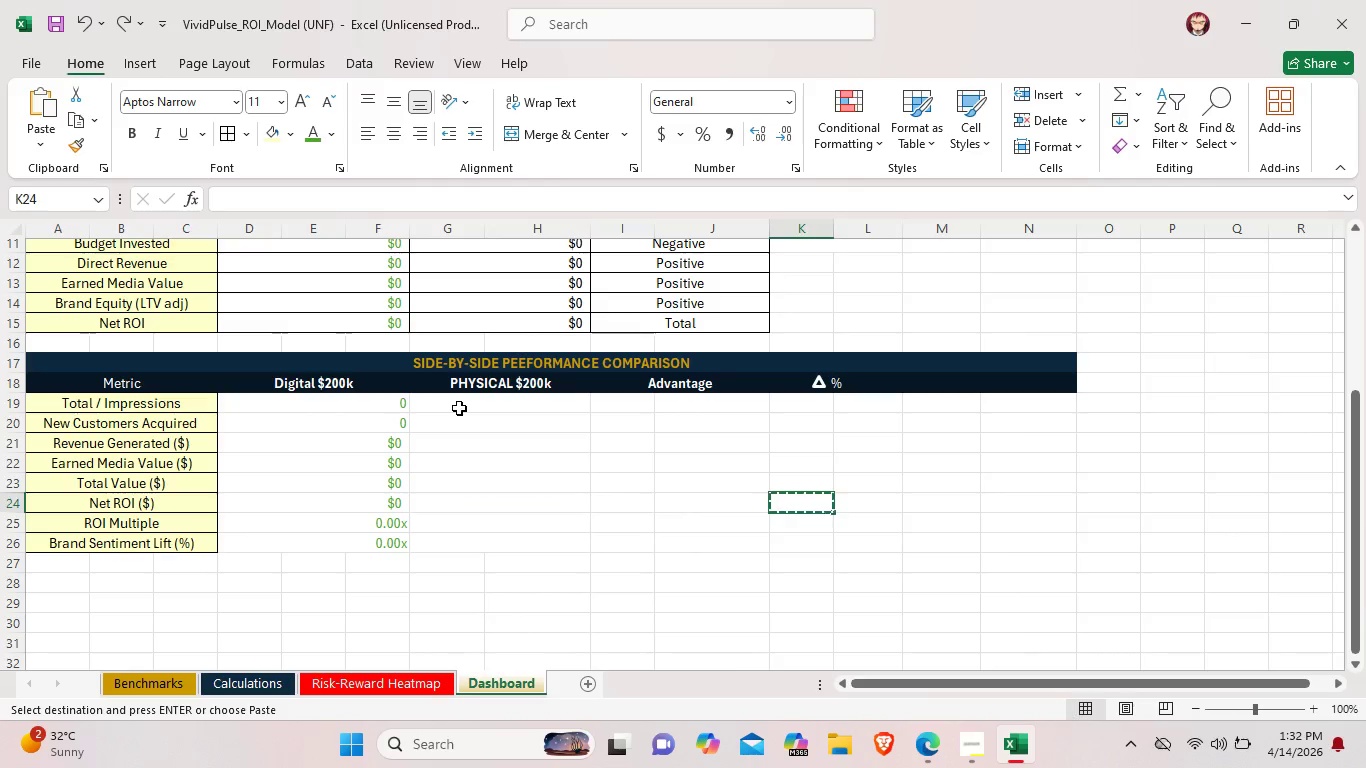 
left_click([459, 408])
 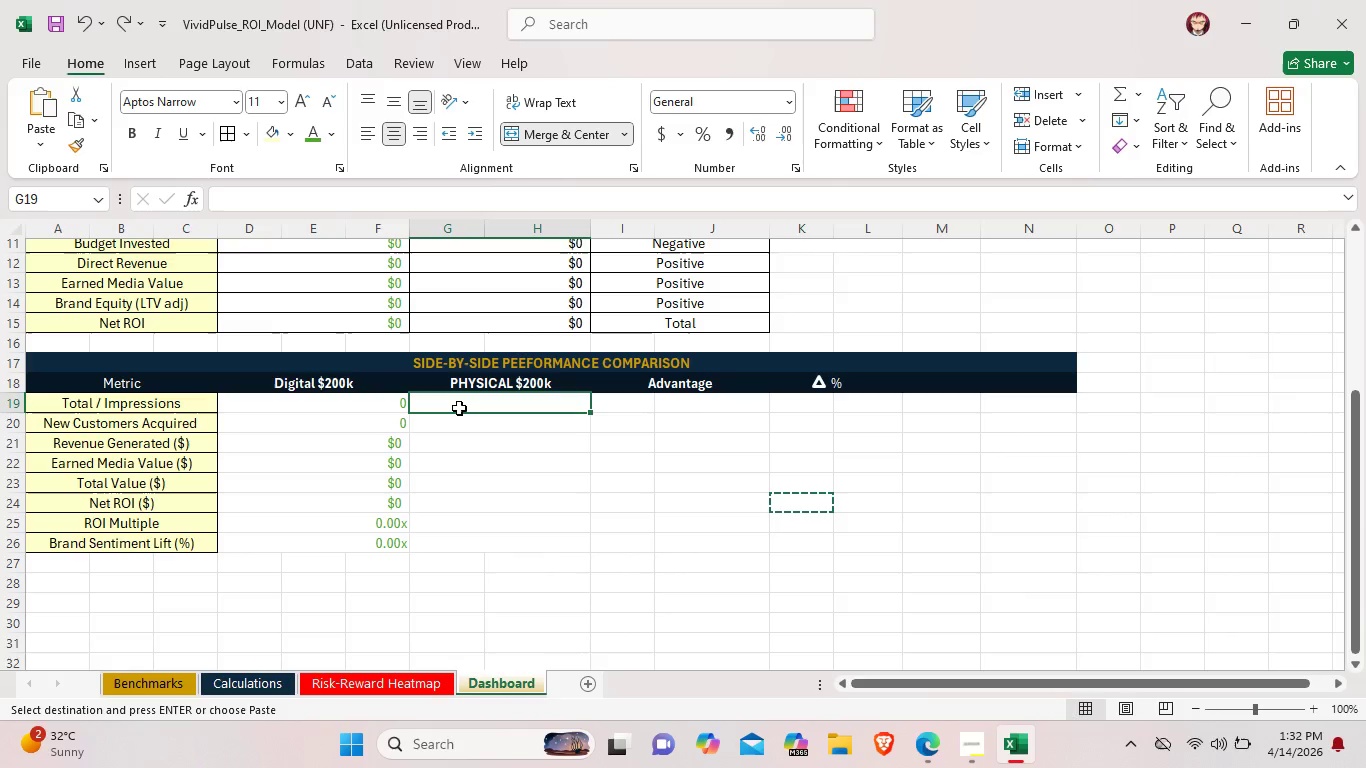 
key(Control+ControlLeft)
 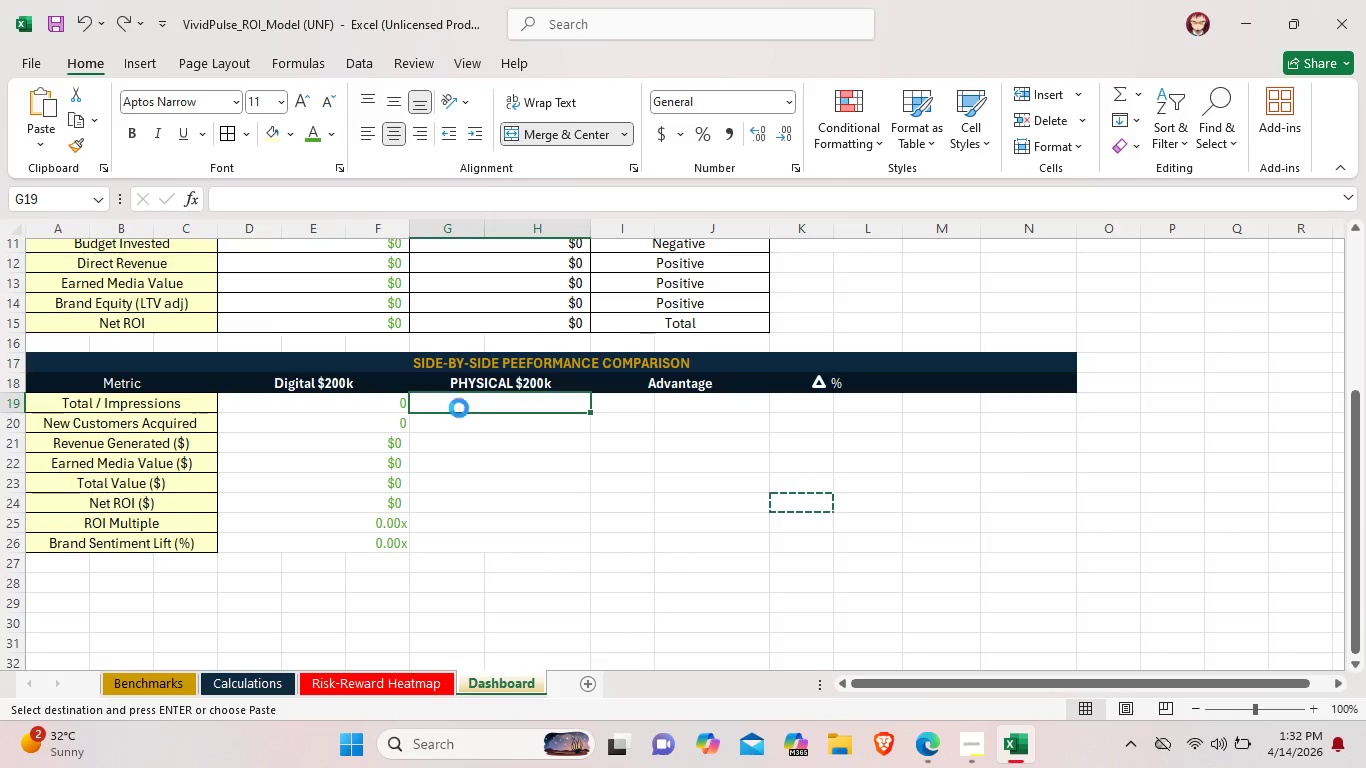 
key(Control+V)
 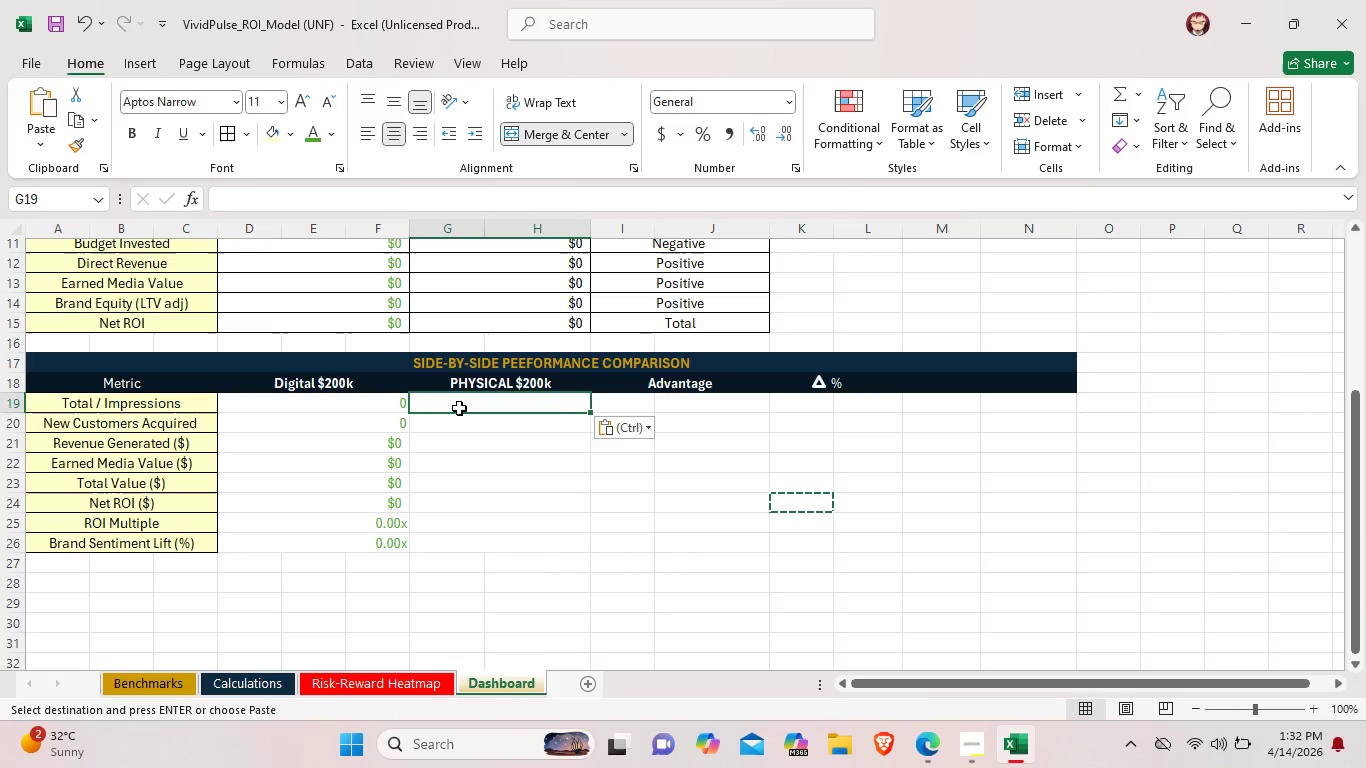 
key(Control+V)
 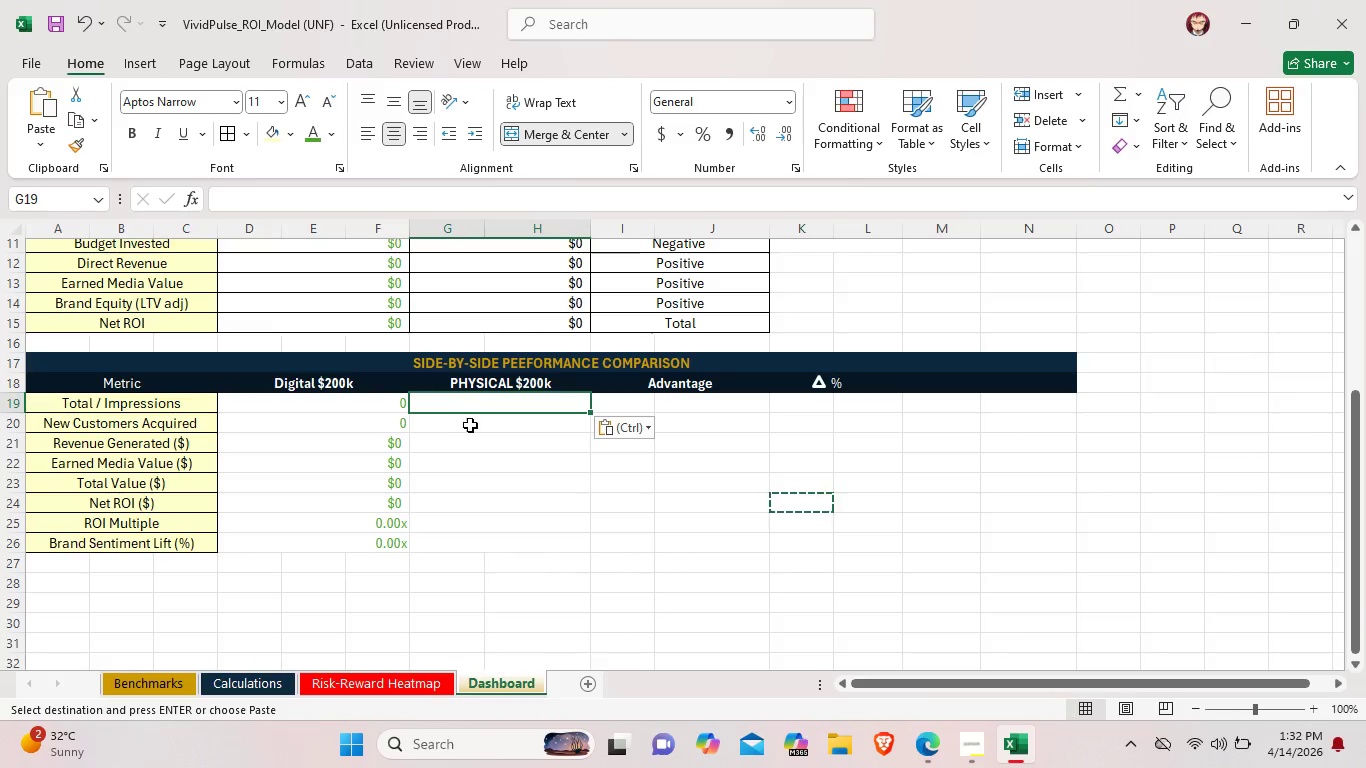 
left_click([471, 428])
 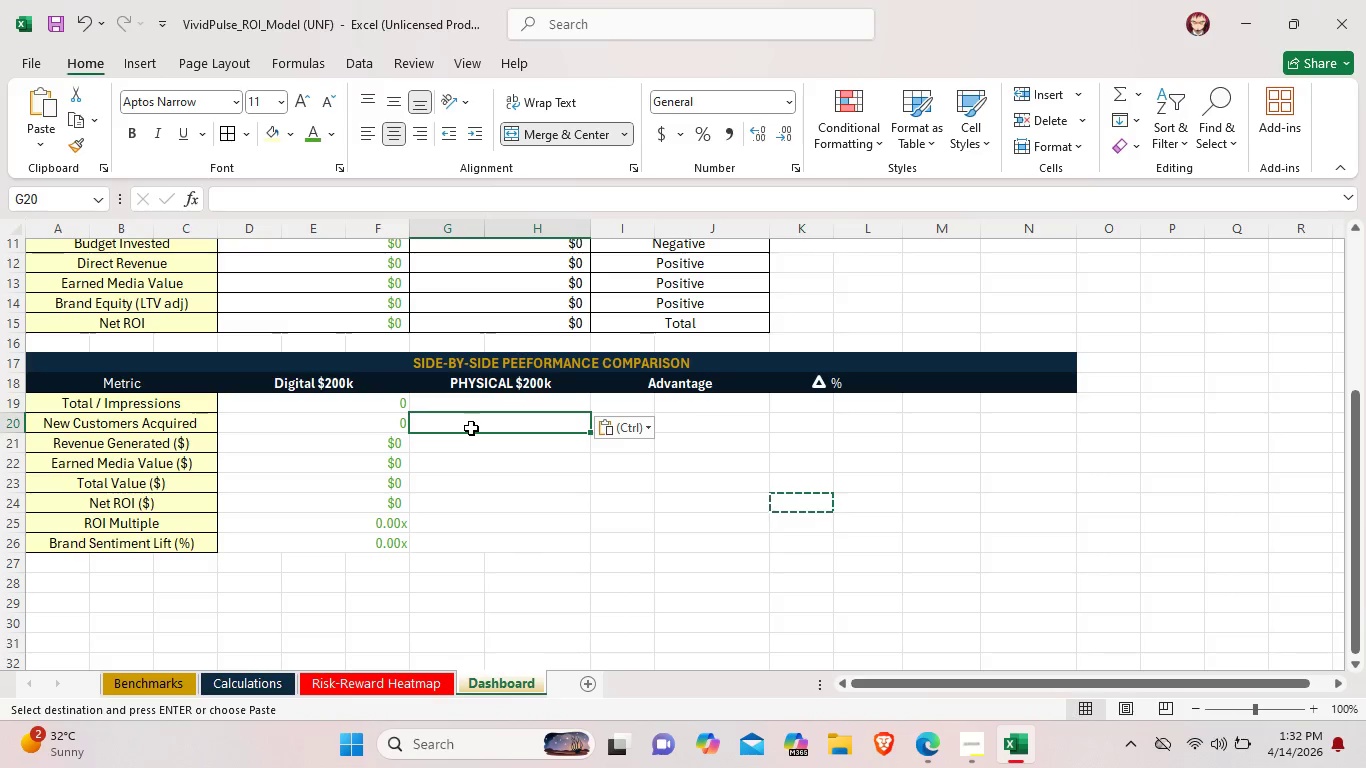 
key(Control+V)
 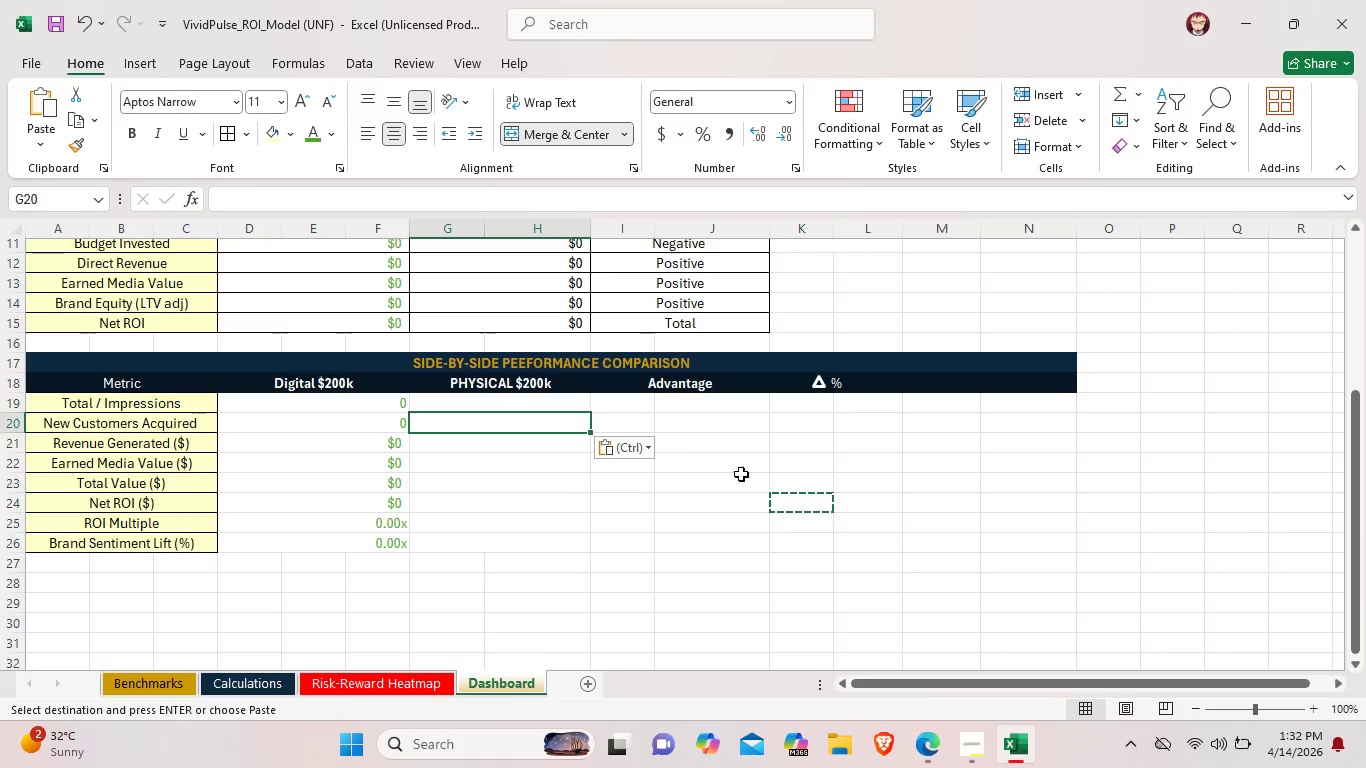 
left_click([778, 487])
 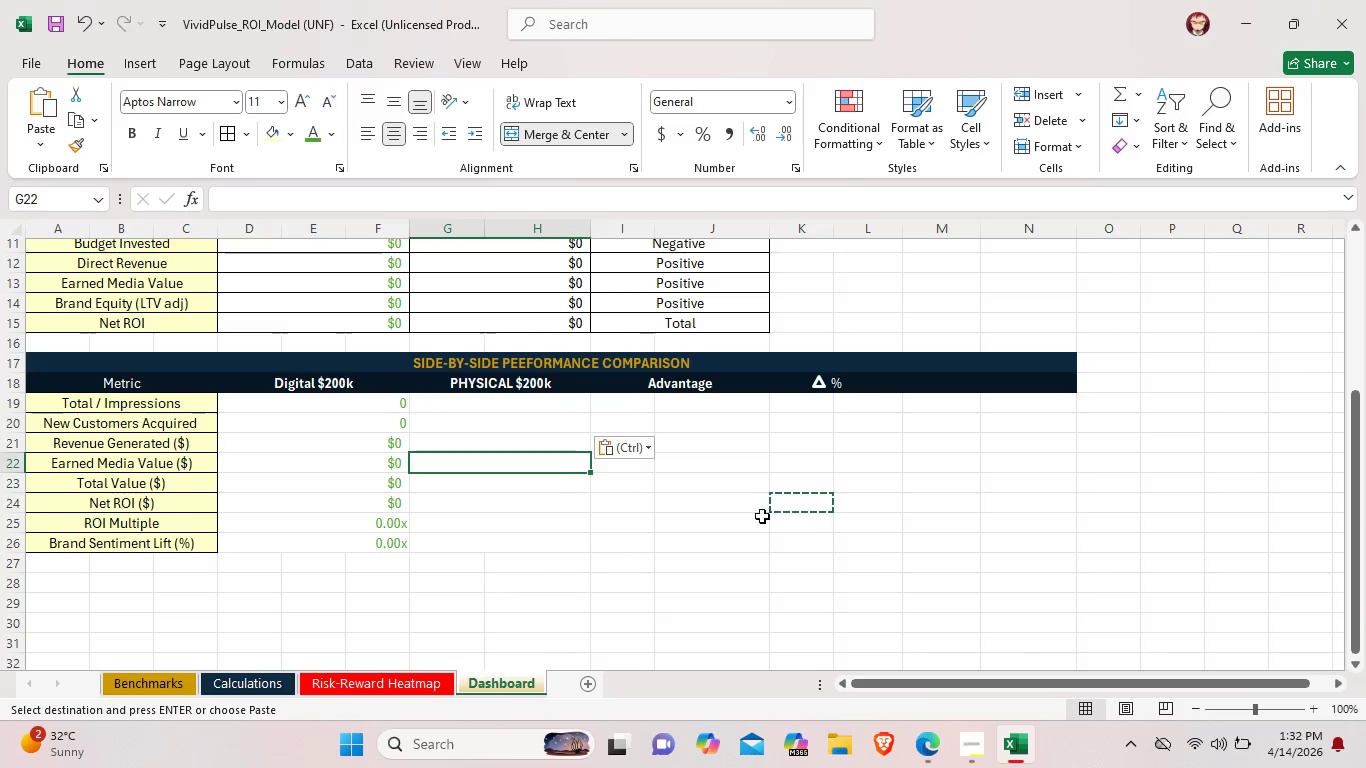 
double_click([872, 543])
 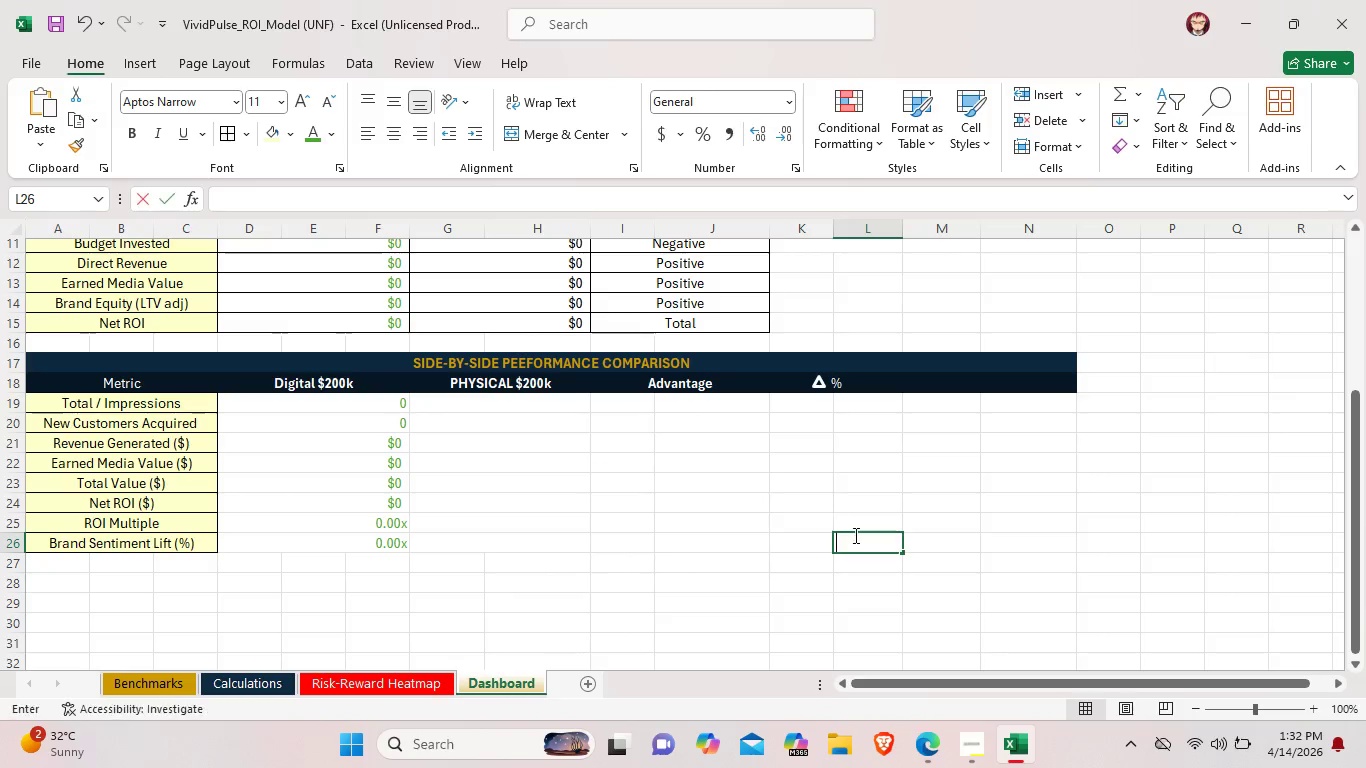 
triple_click([872, 543])
 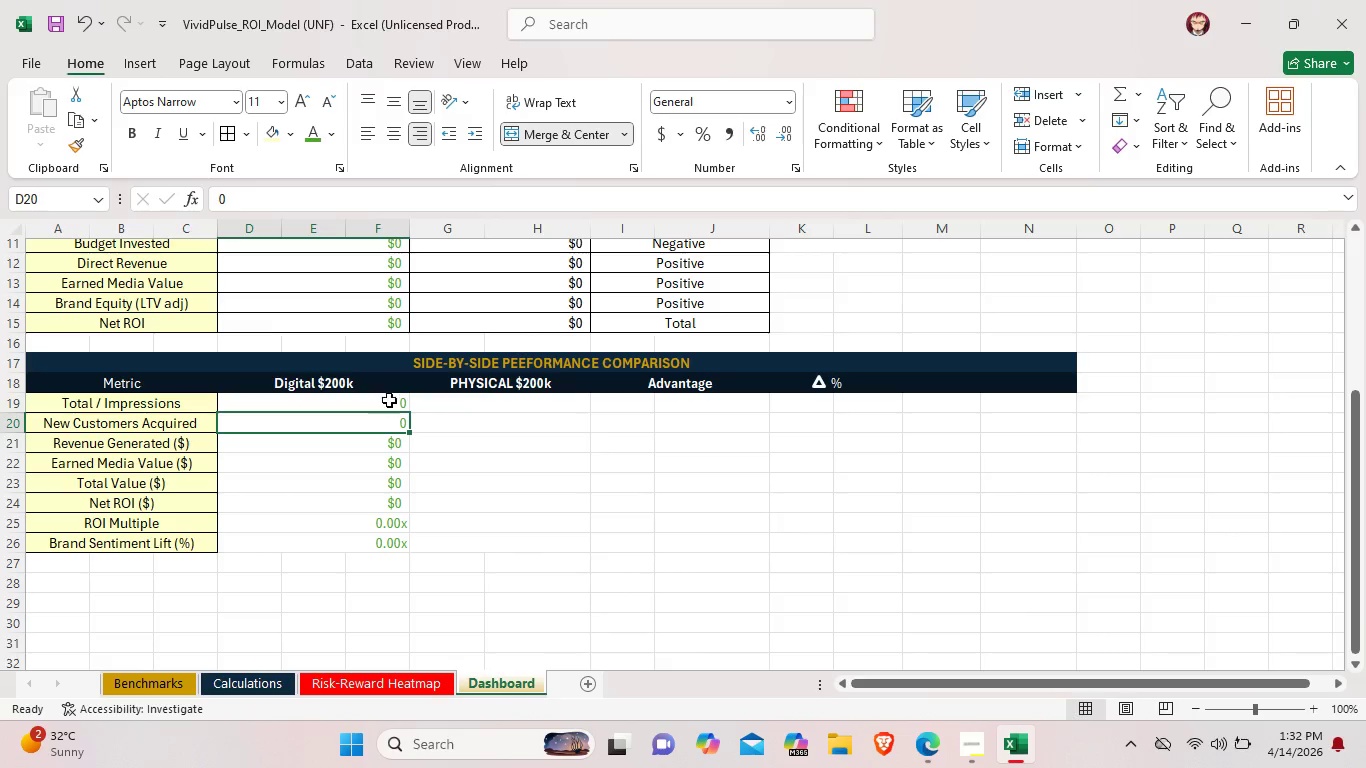 
double_click([389, 400])
 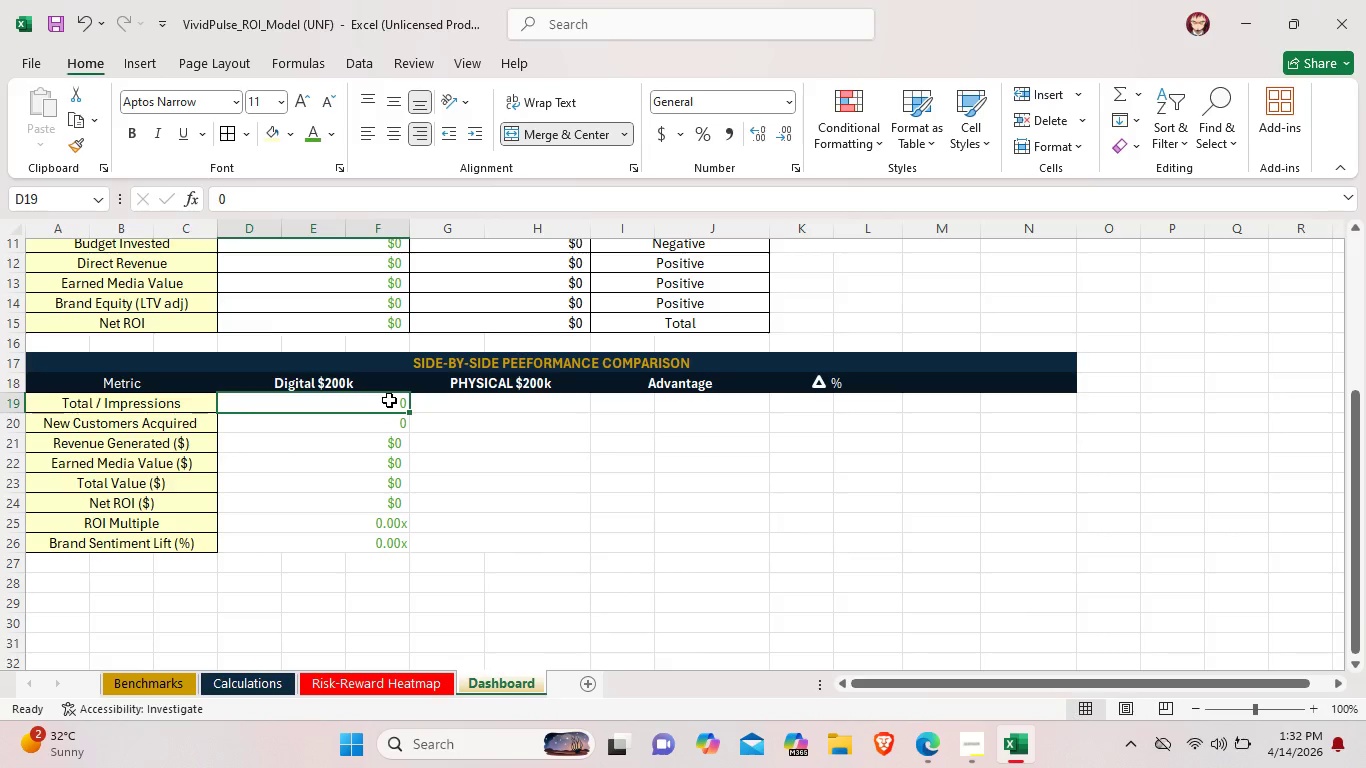 
left_click_drag(start_coordinate=[389, 400], to_coordinate=[394, 537])
 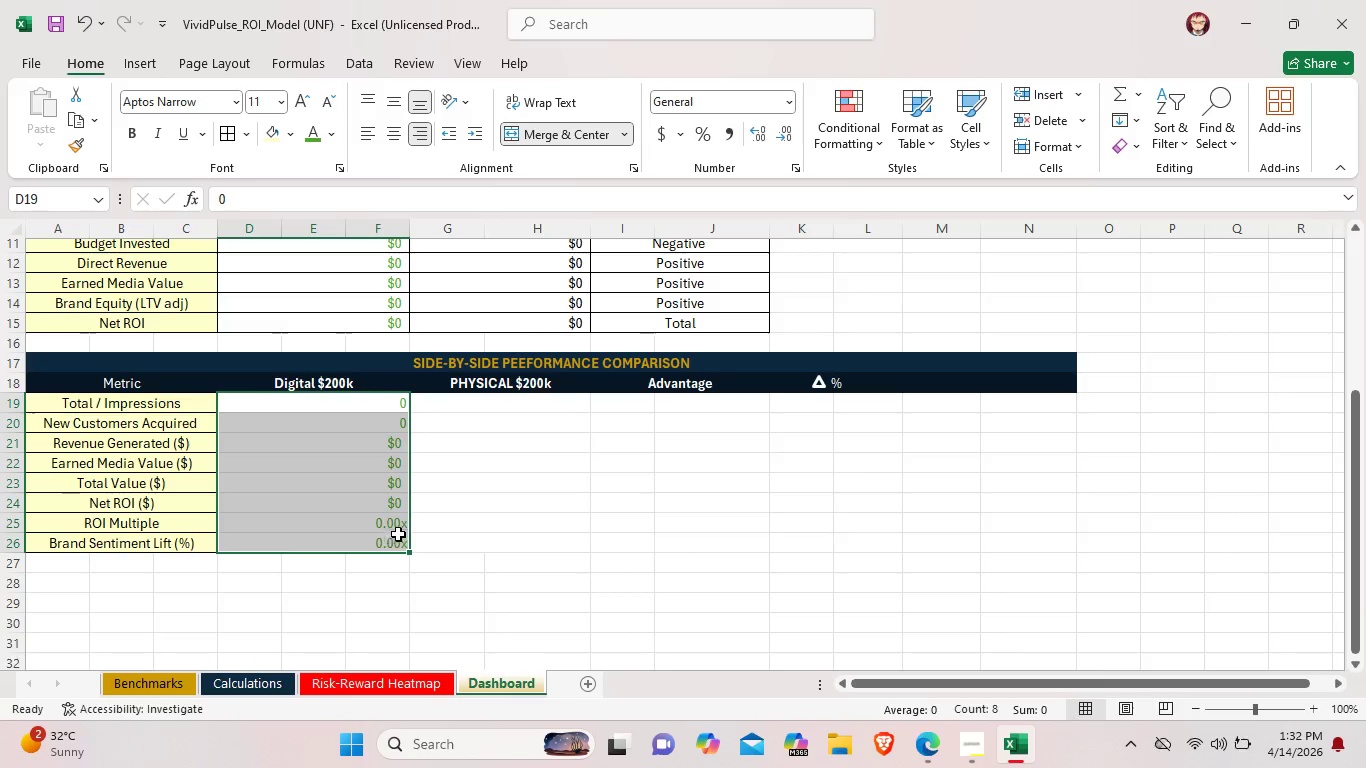 
key(Control+ControlLeft)
 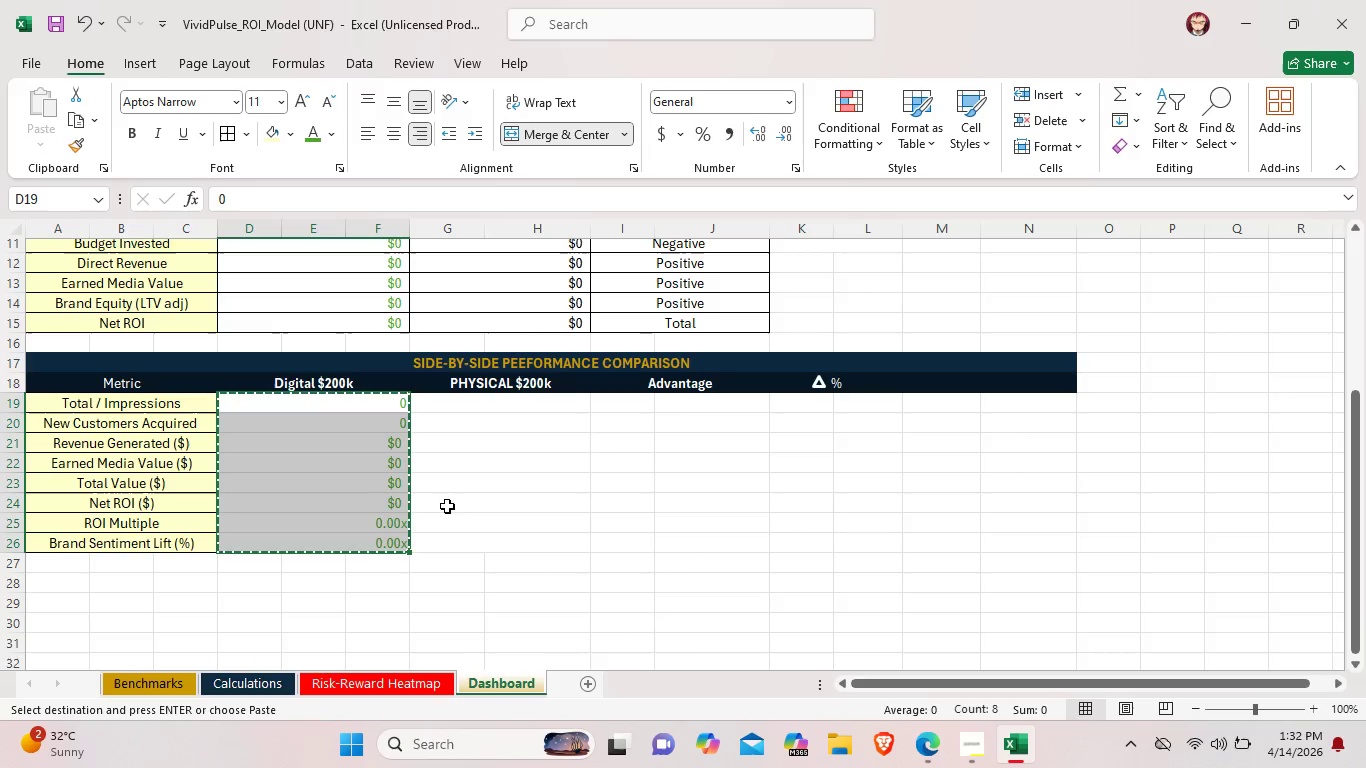 
key(Control+C)
 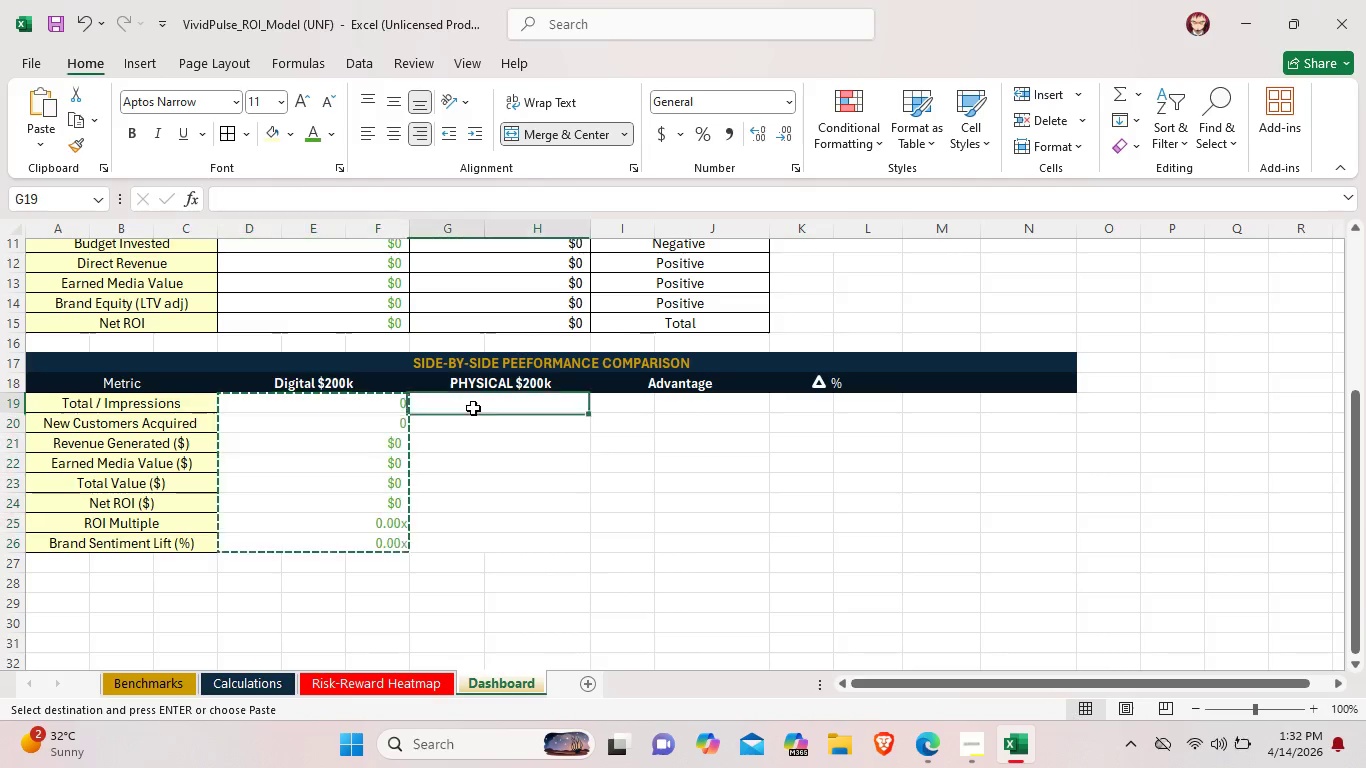 
double_click([473, 408])
 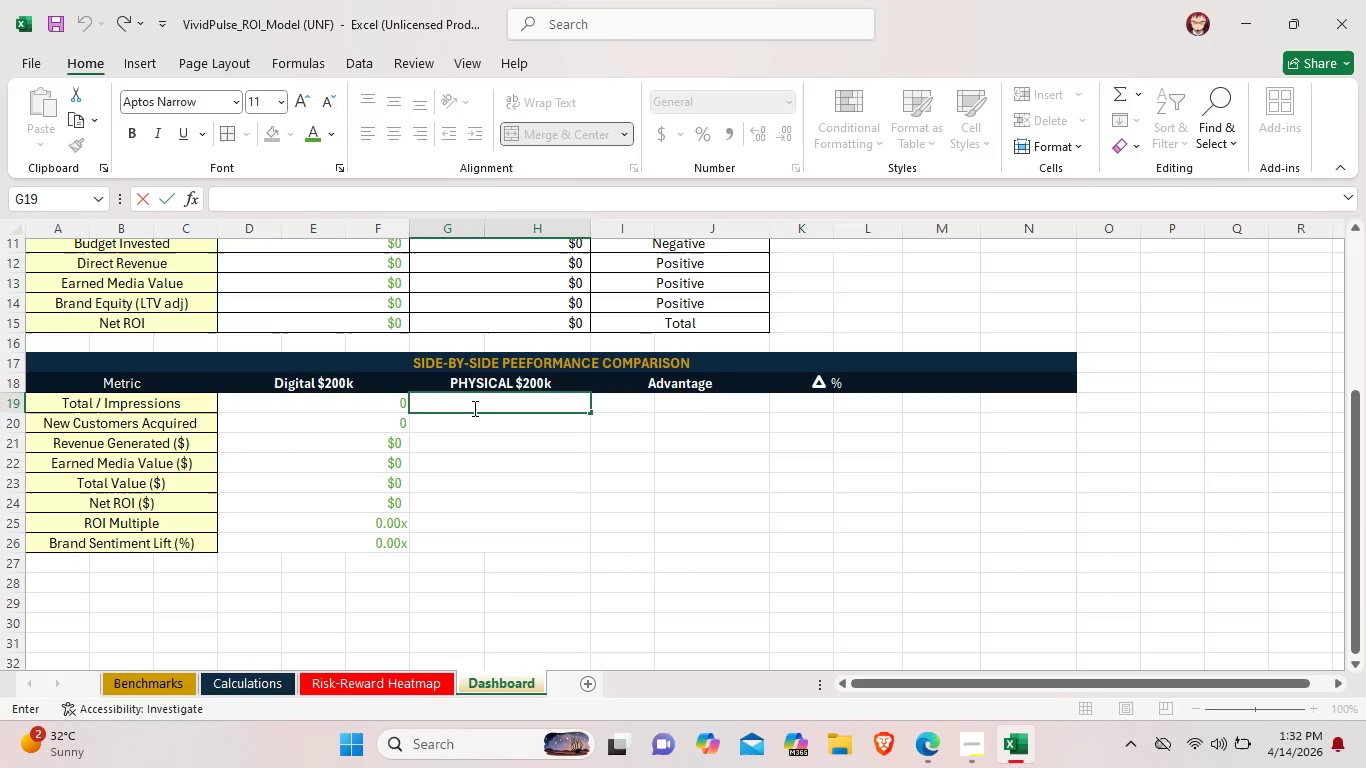 
key(Control+ControlLeft)
 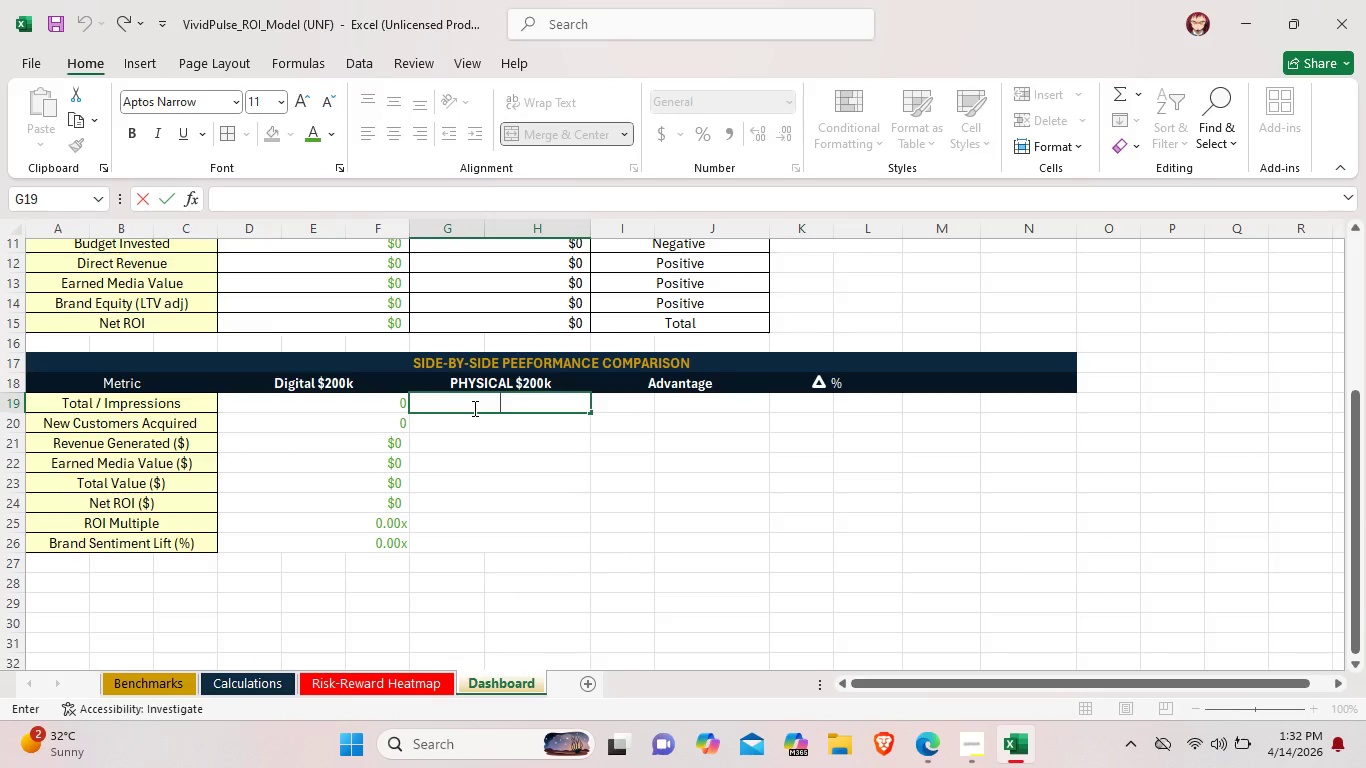 
key(Control+V)
 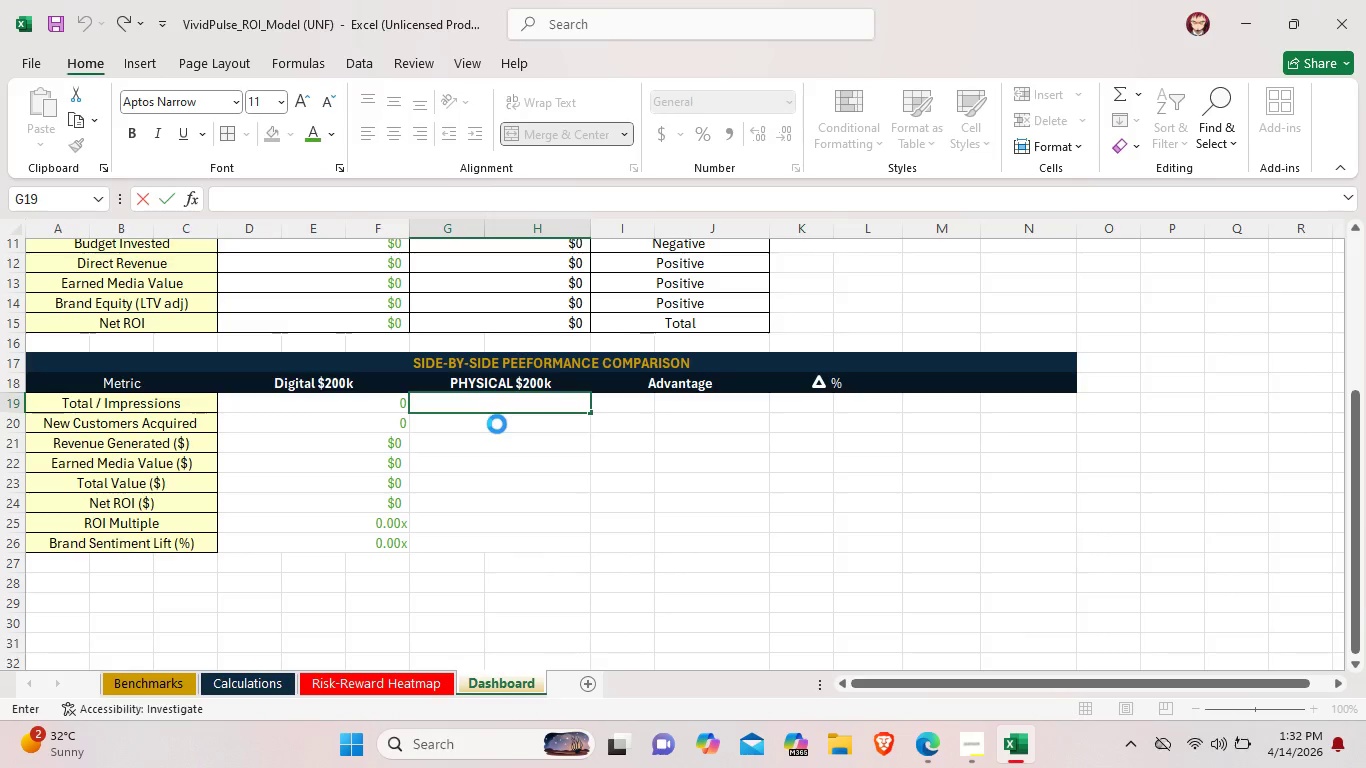 
double_click([498, 421])
 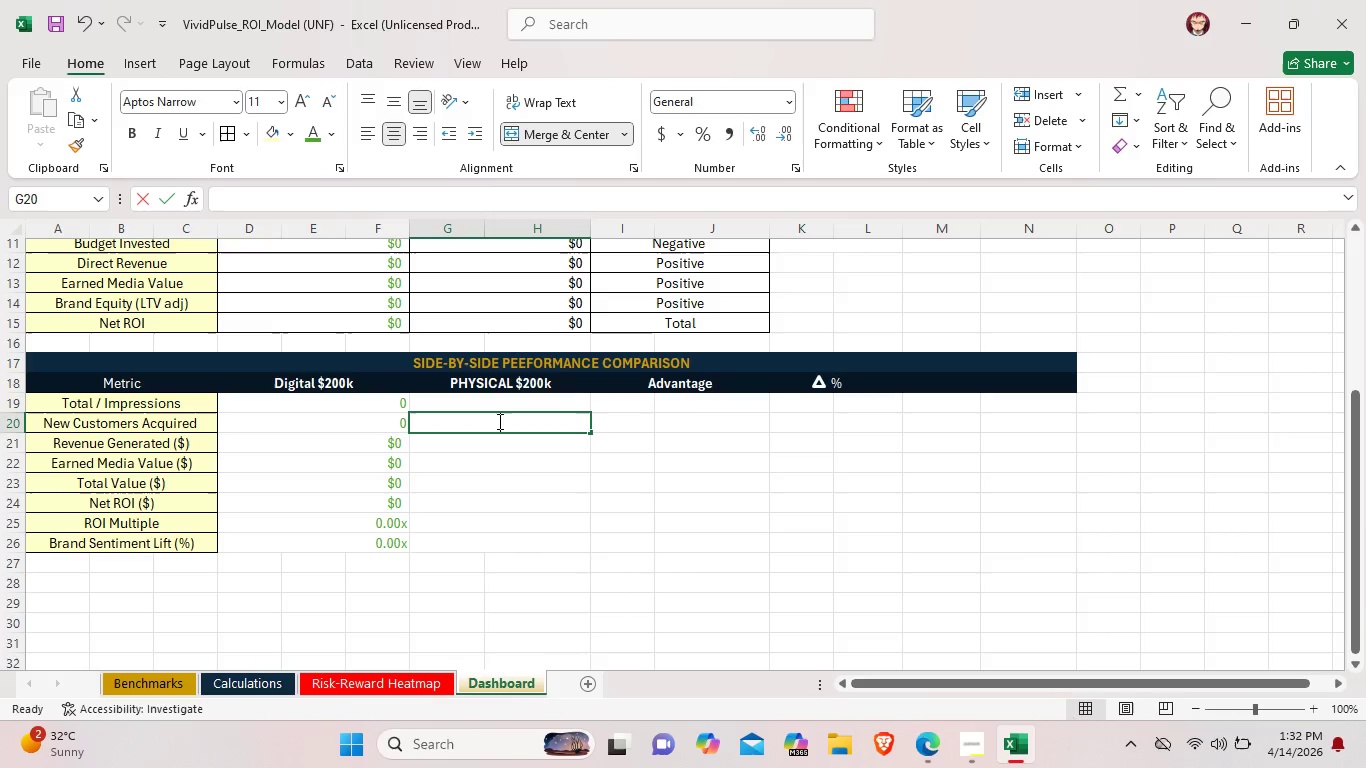 
triple_click([498, 421])
 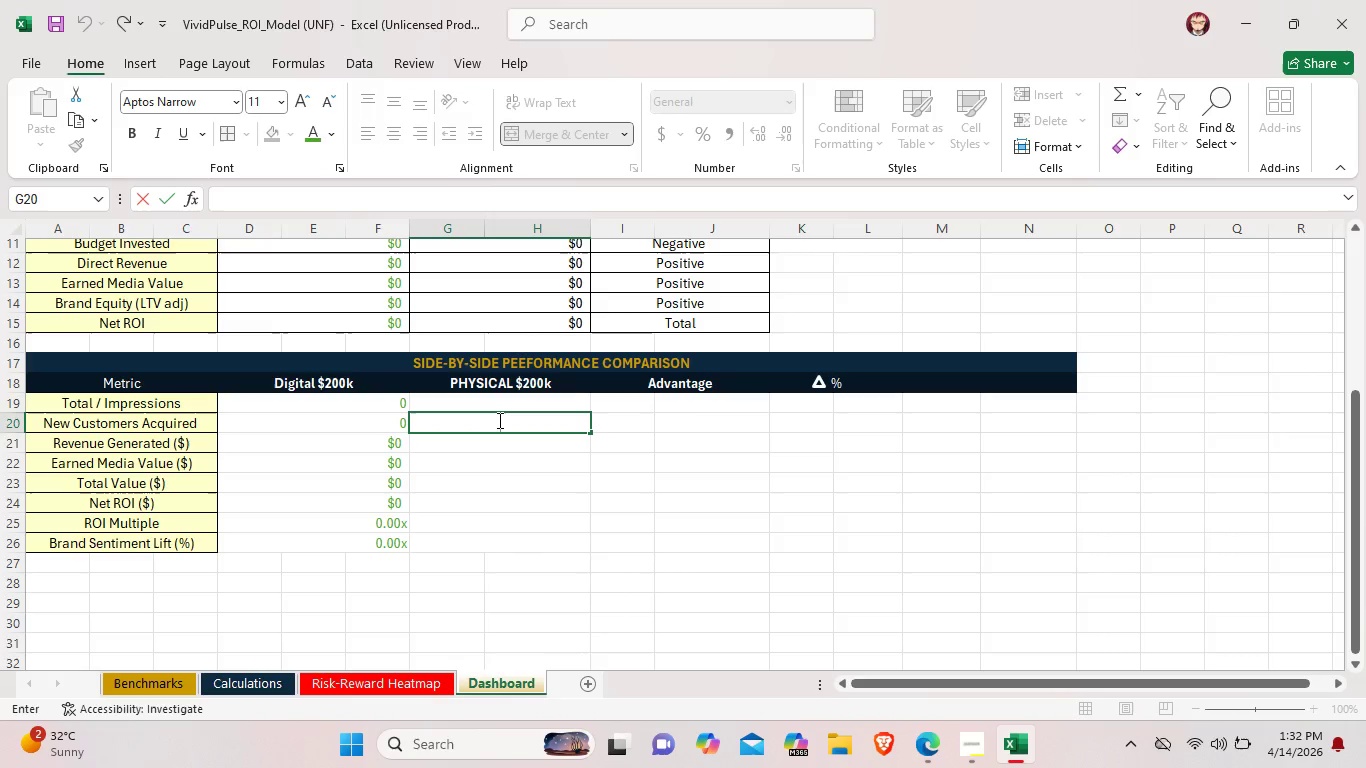 
key(Control+V)
 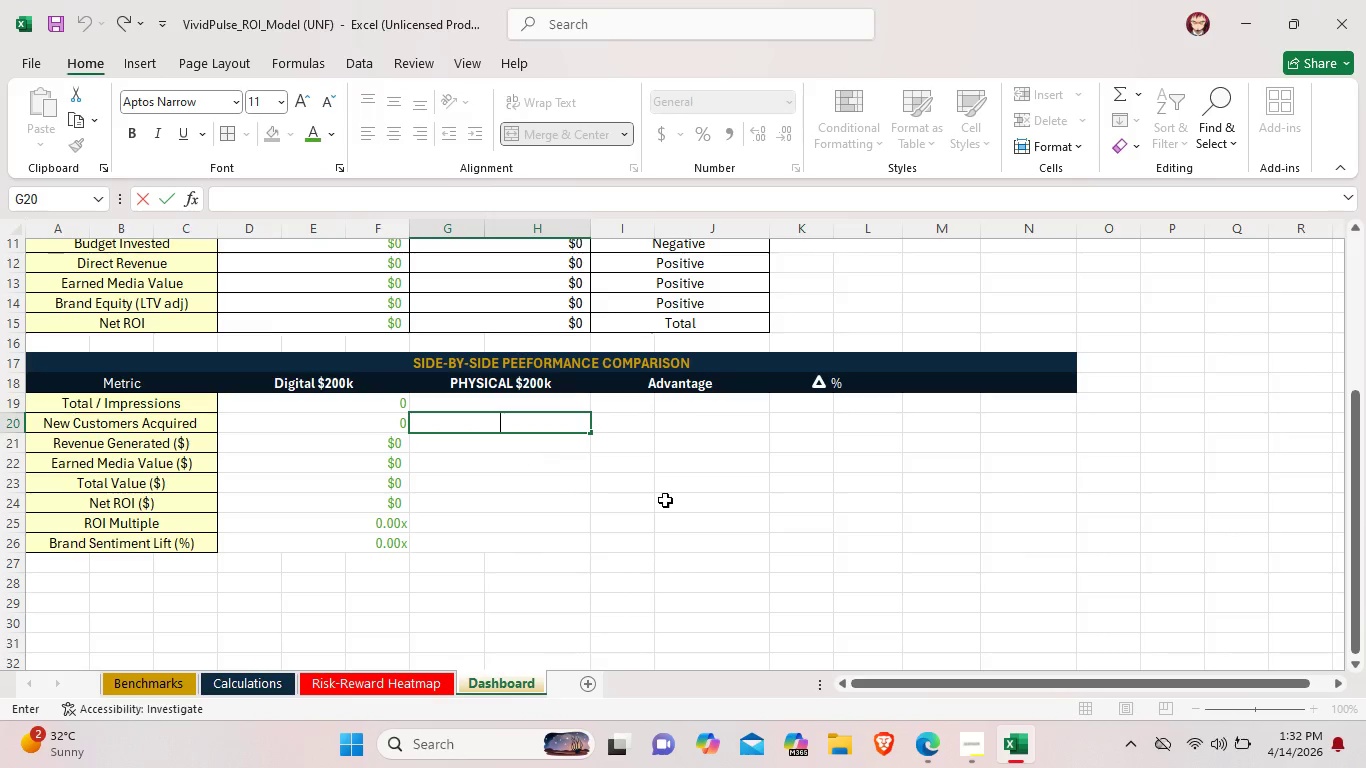 
left_click([666, 501])
 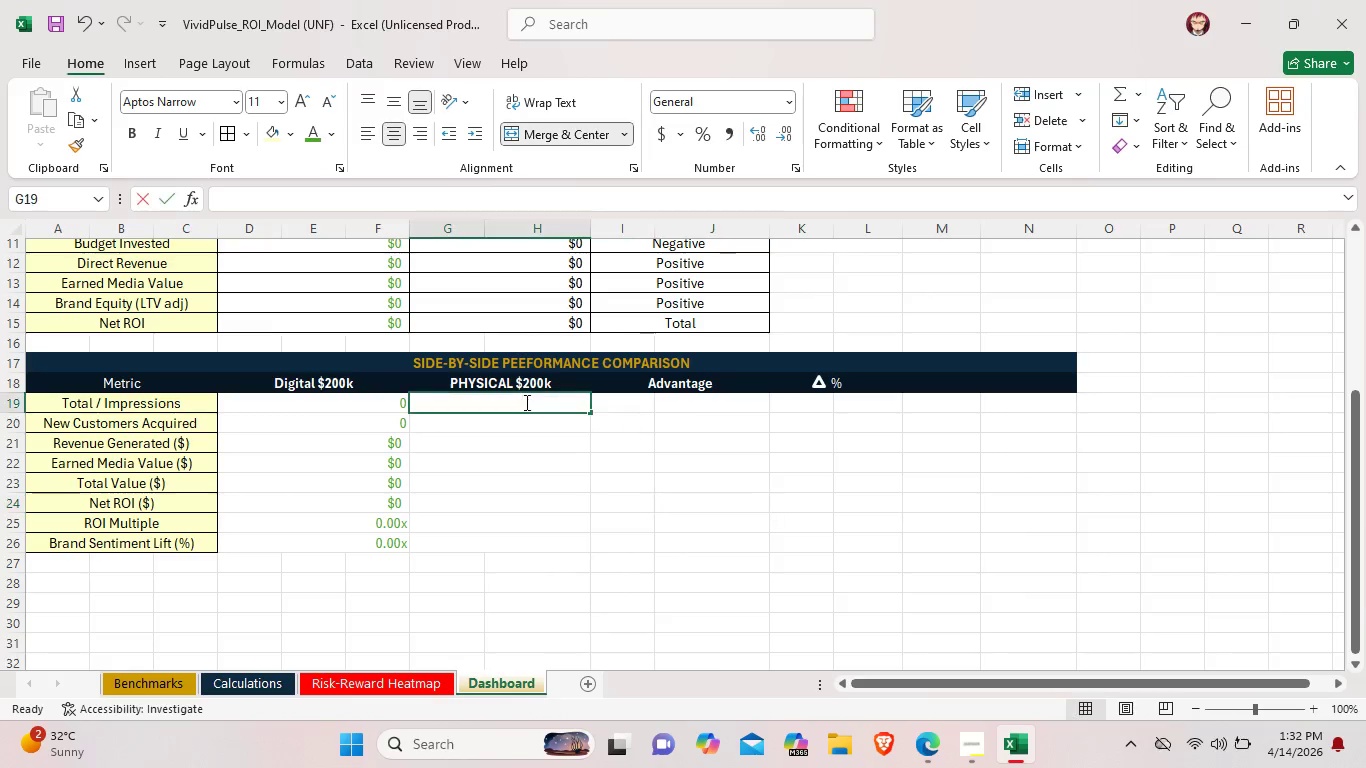 
double_click([525, 402])
 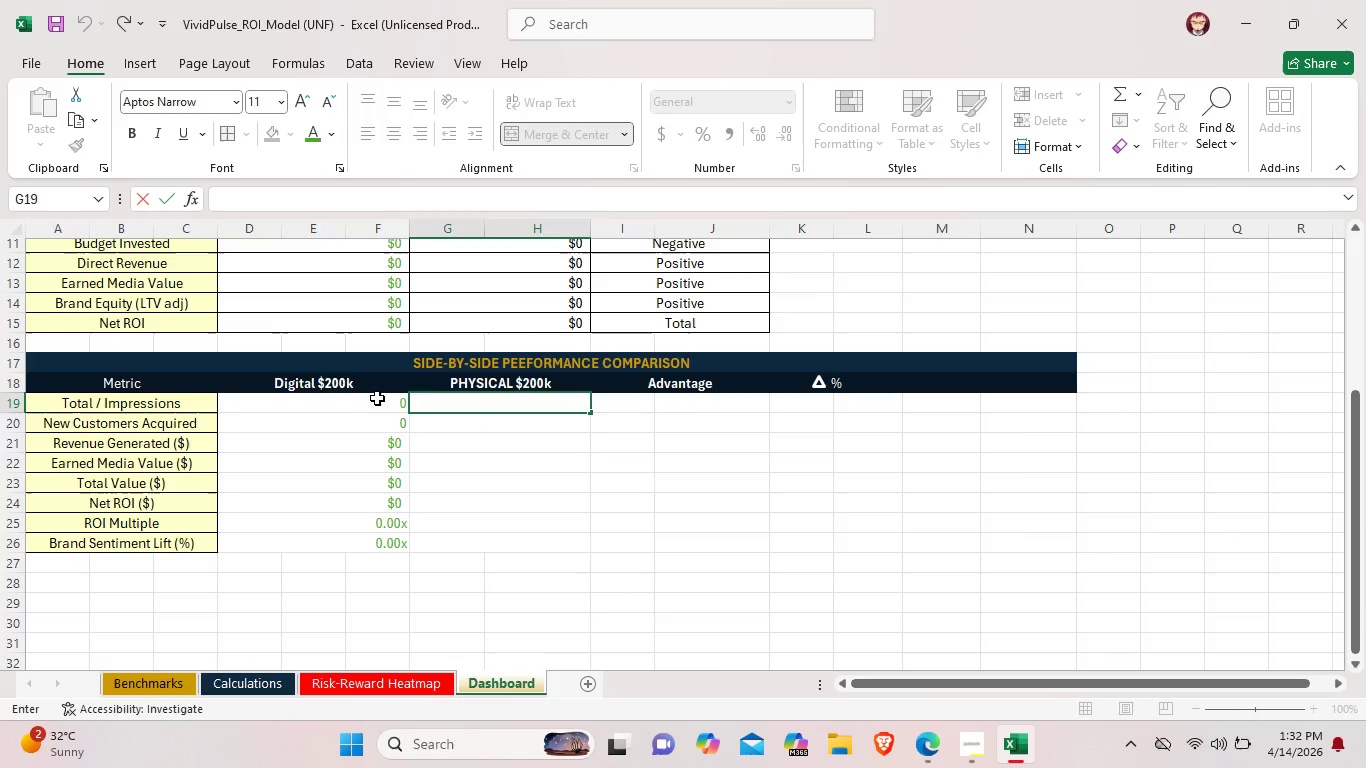 
left_click_drag(start_coordinate=[377, 398], to_coordinate=[384, 540])
 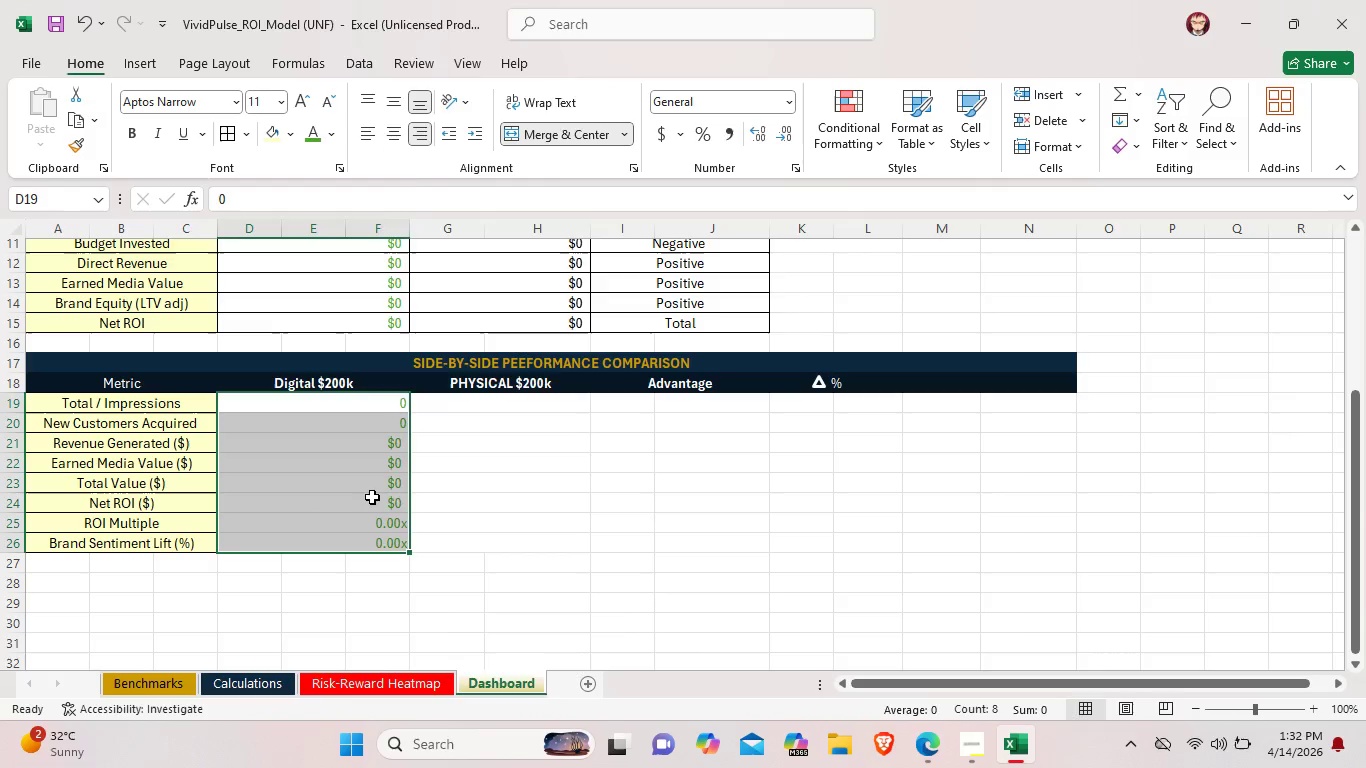 
right_click([372, 497])
 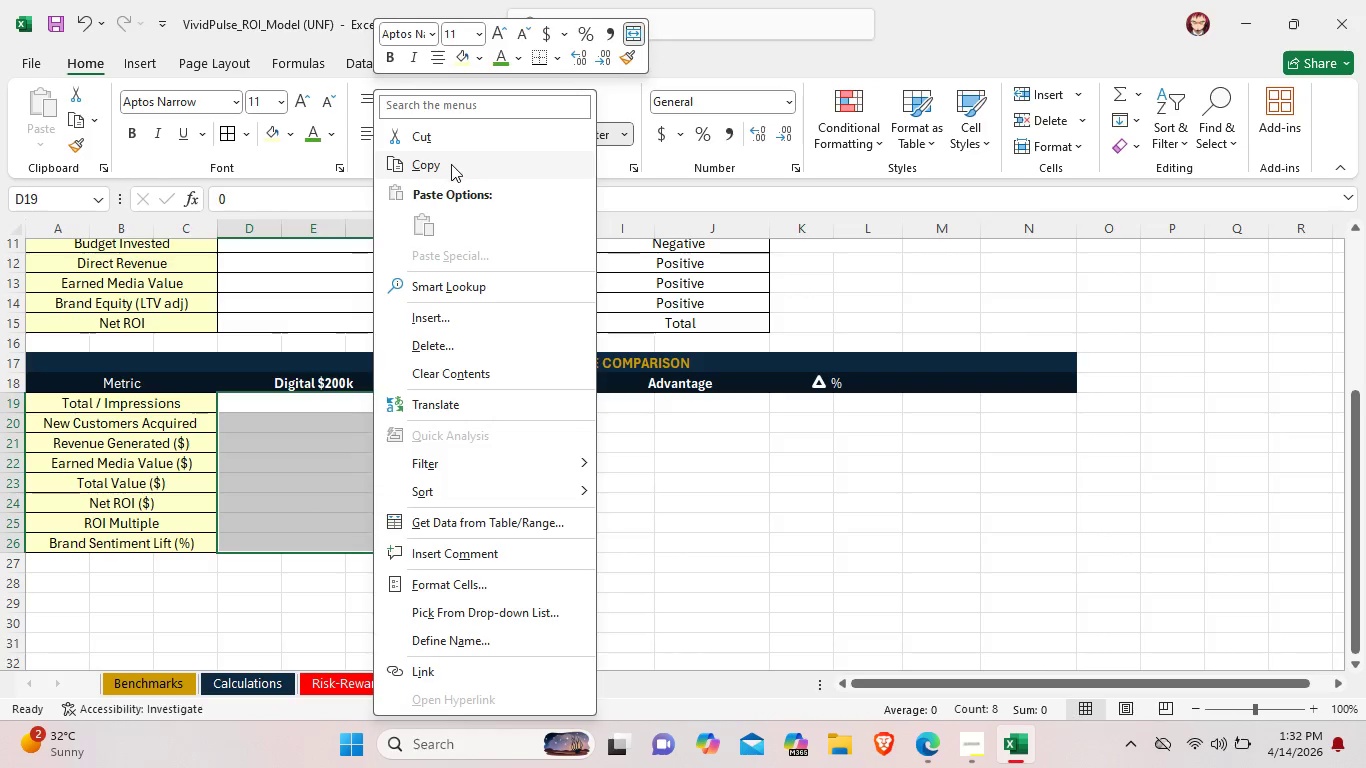 
left_click([451, 166])
 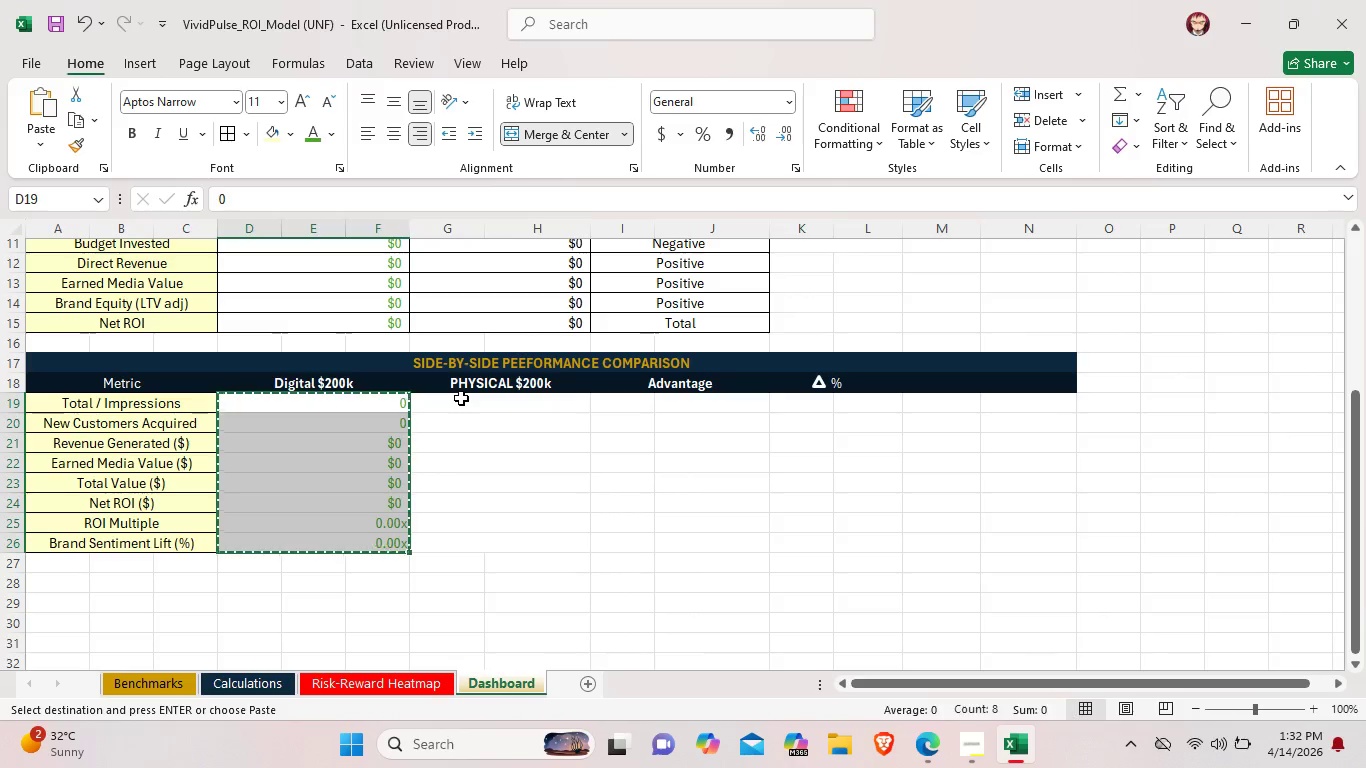 
double_click([461, 398])
 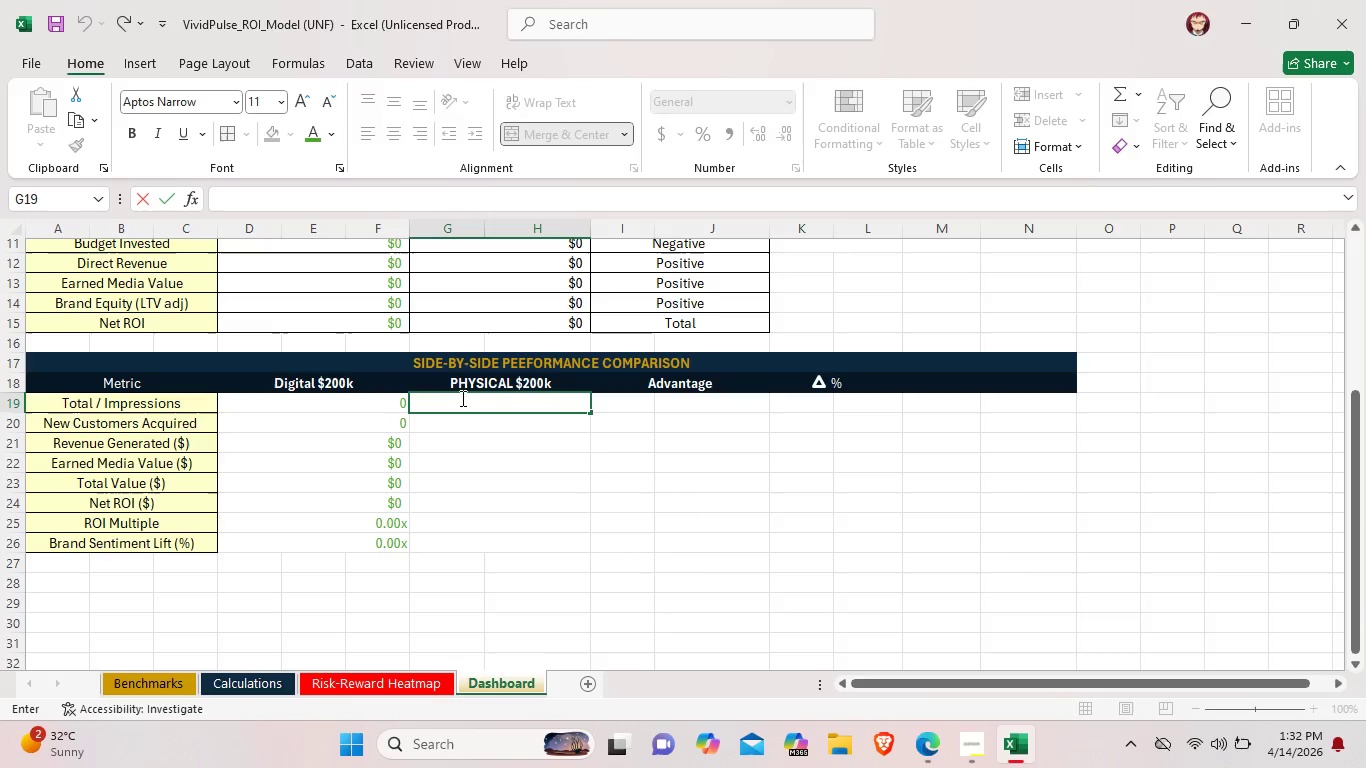 
key(Control+ControlLeft)
 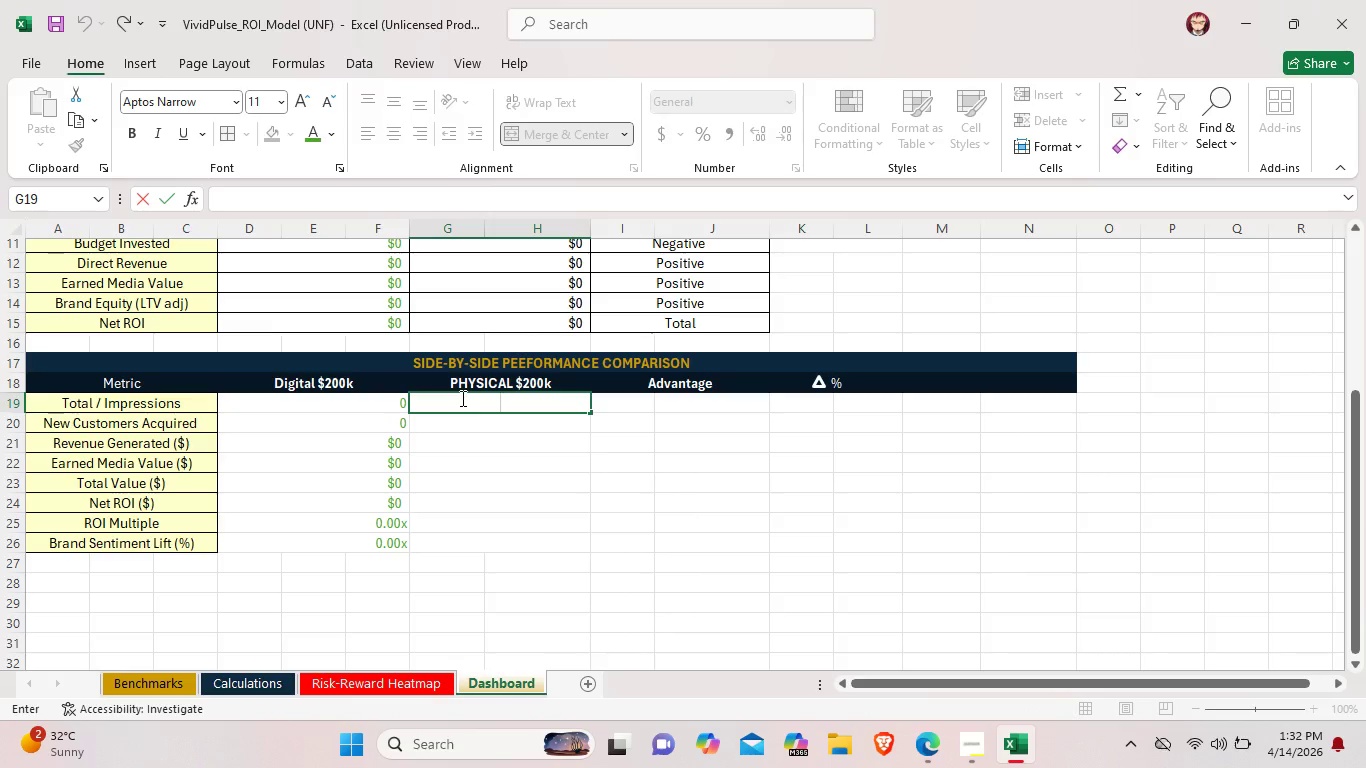 
key(Control+V)
 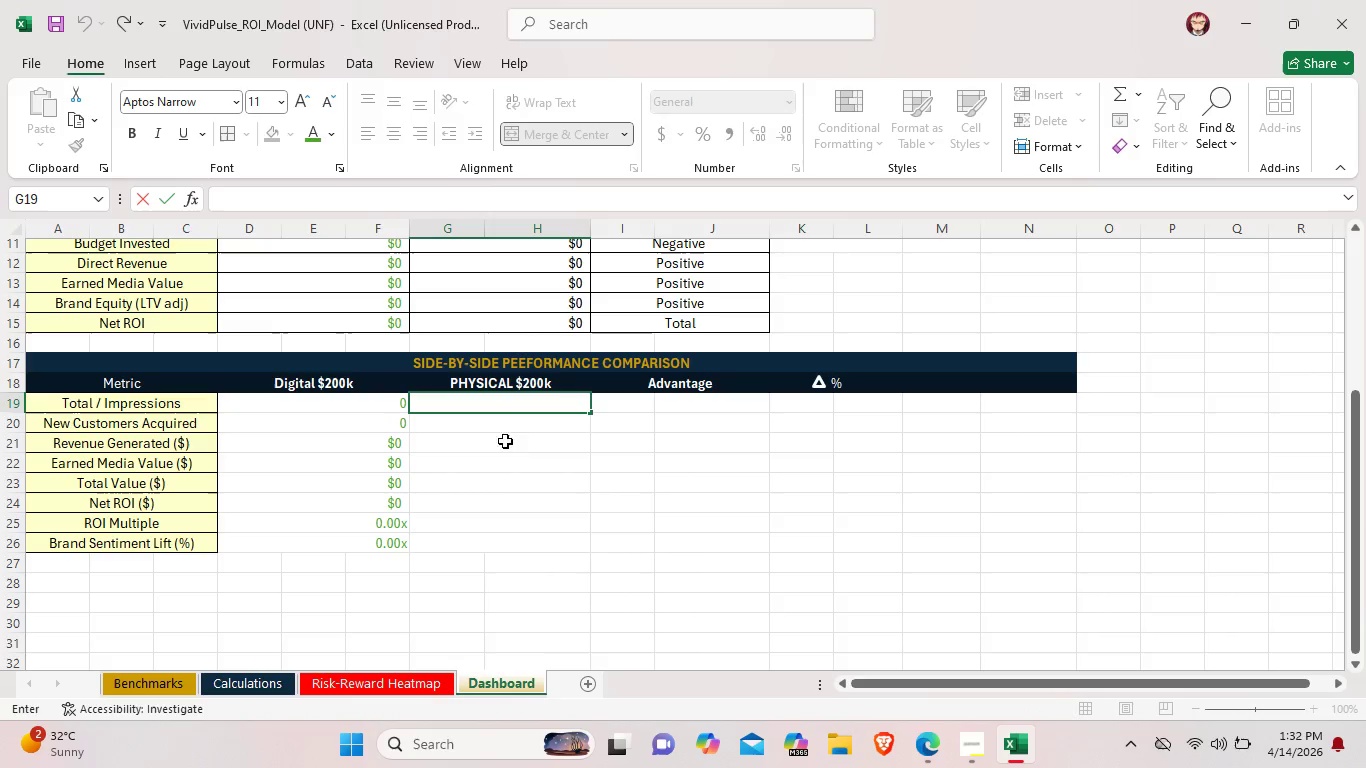 
left_click([553, 465])
 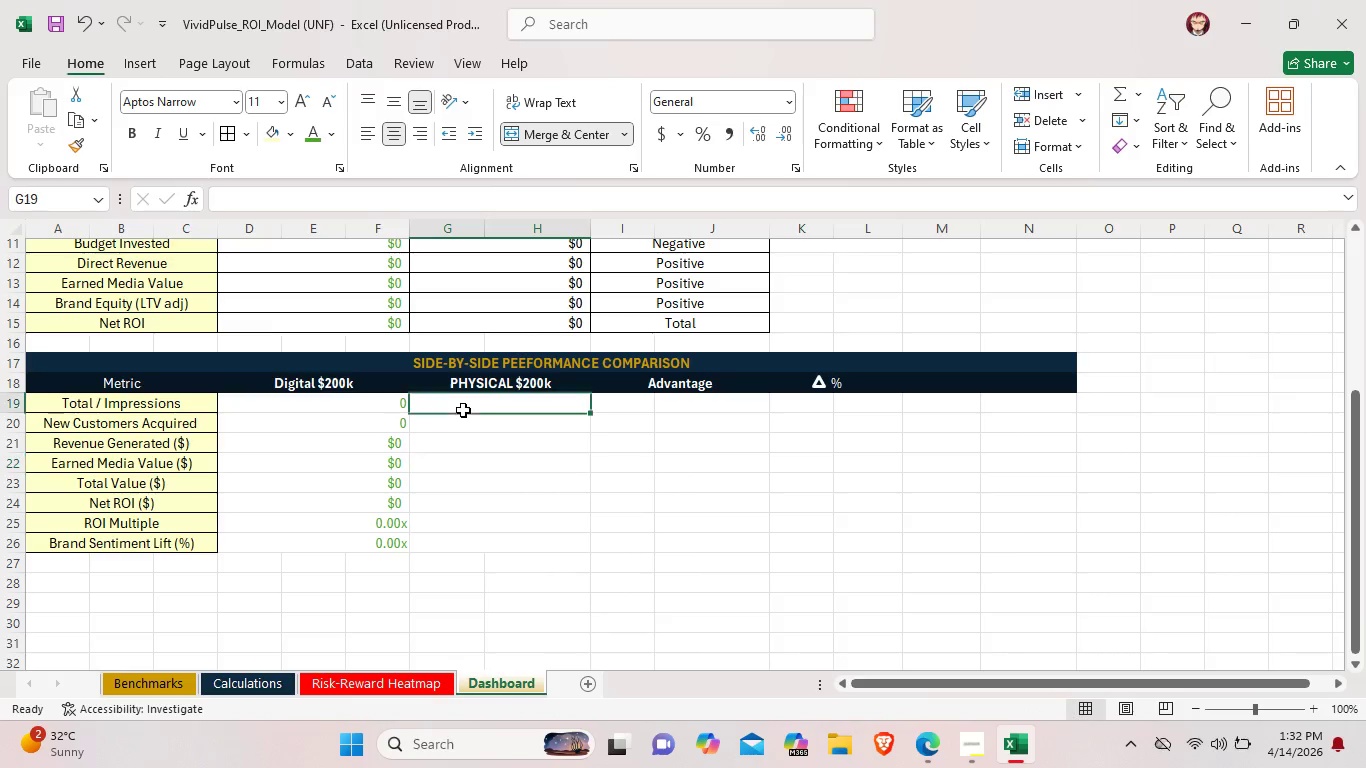 
double_click([463, 409])
 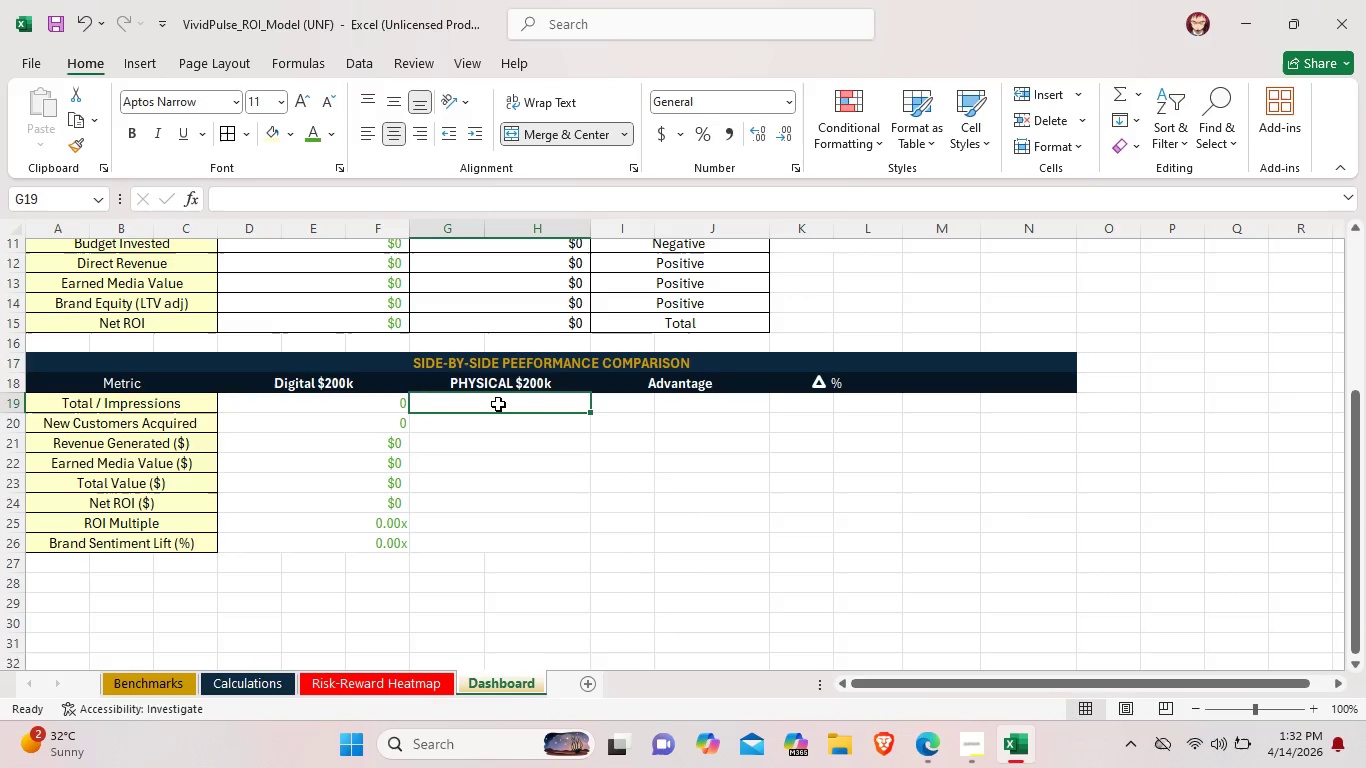 
triple_click([498, 404])
 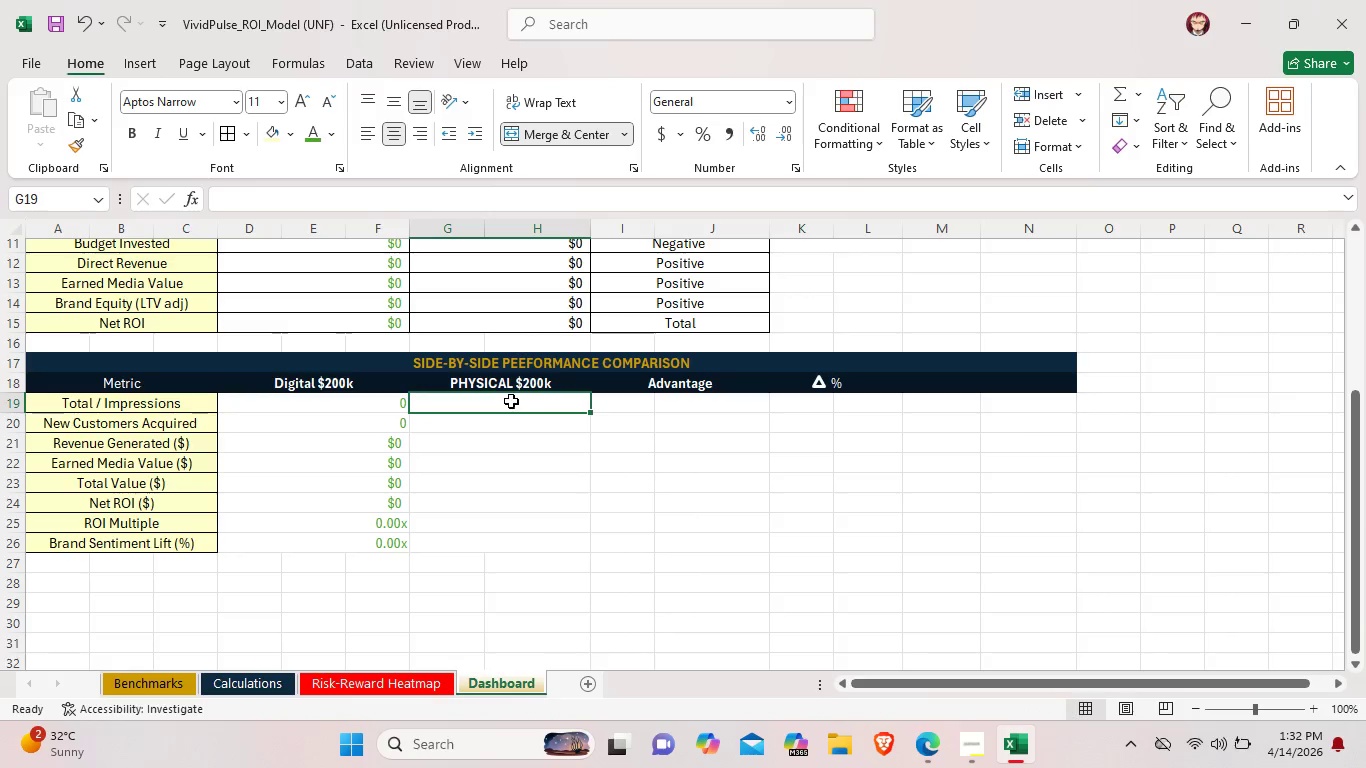 
triple_click([511, 401])
 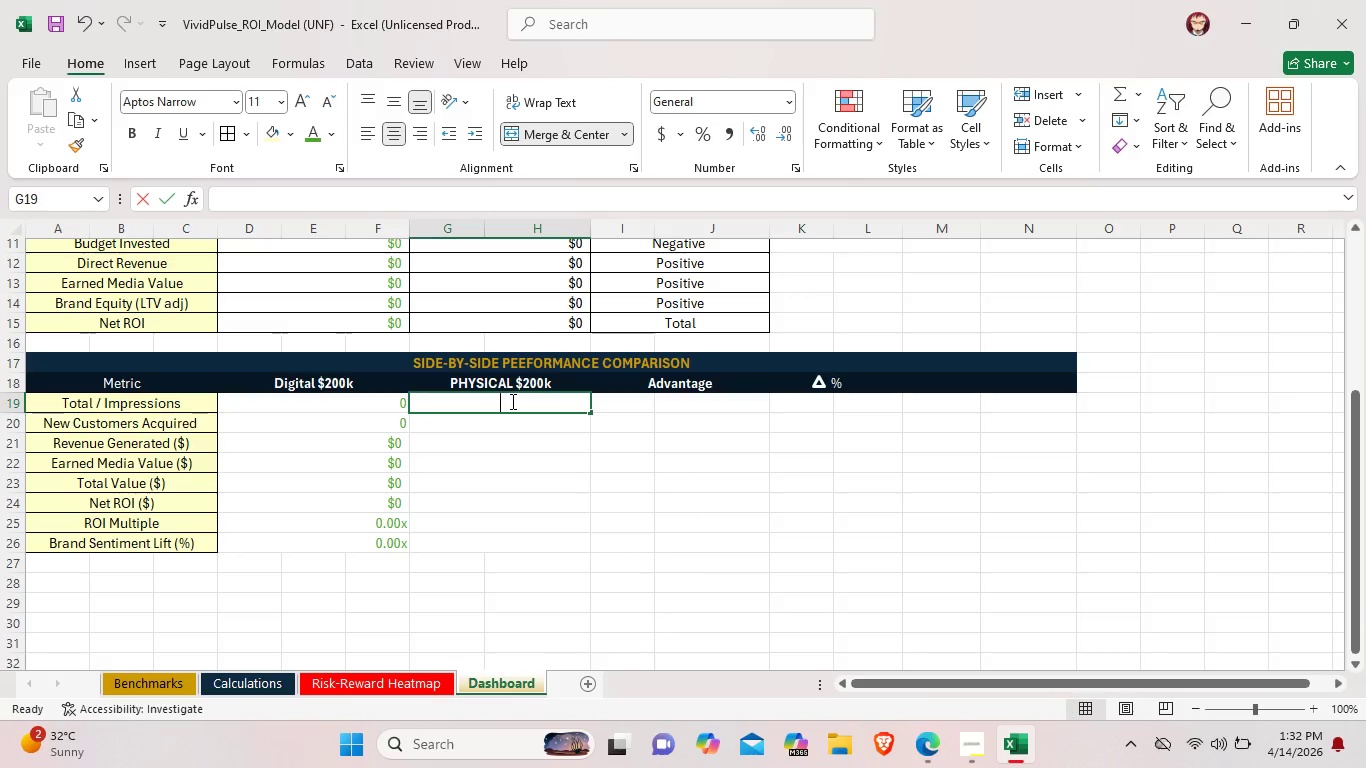 
triple_click([511, 401])
 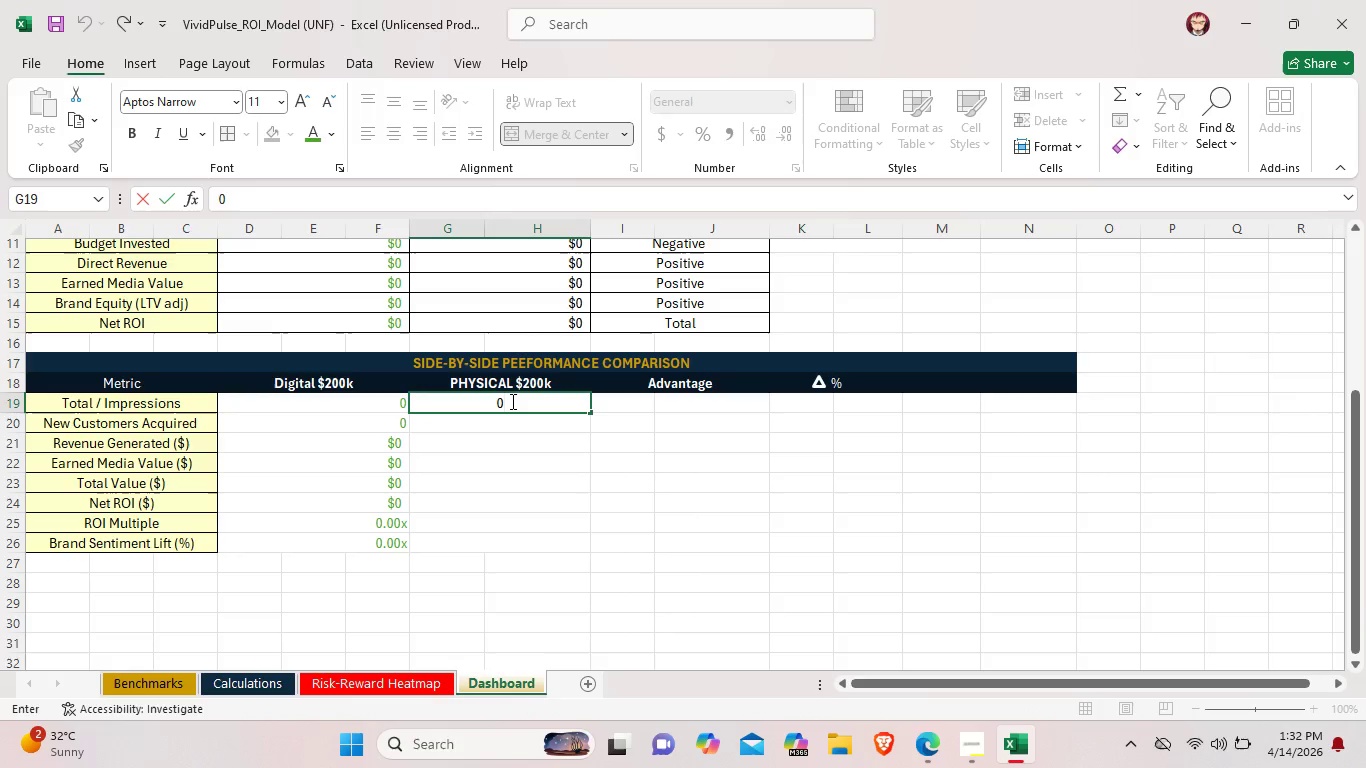 
key(0)
 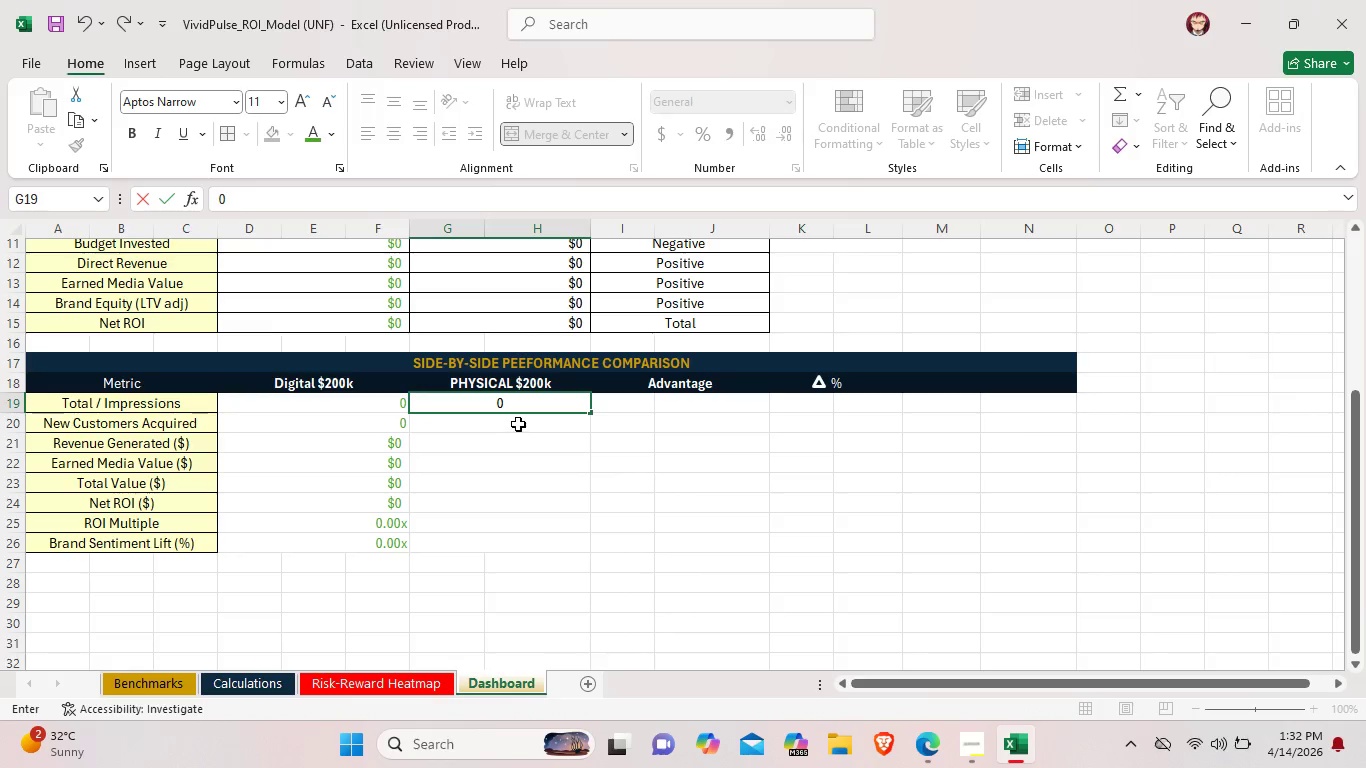 
double_click([518, 424])
 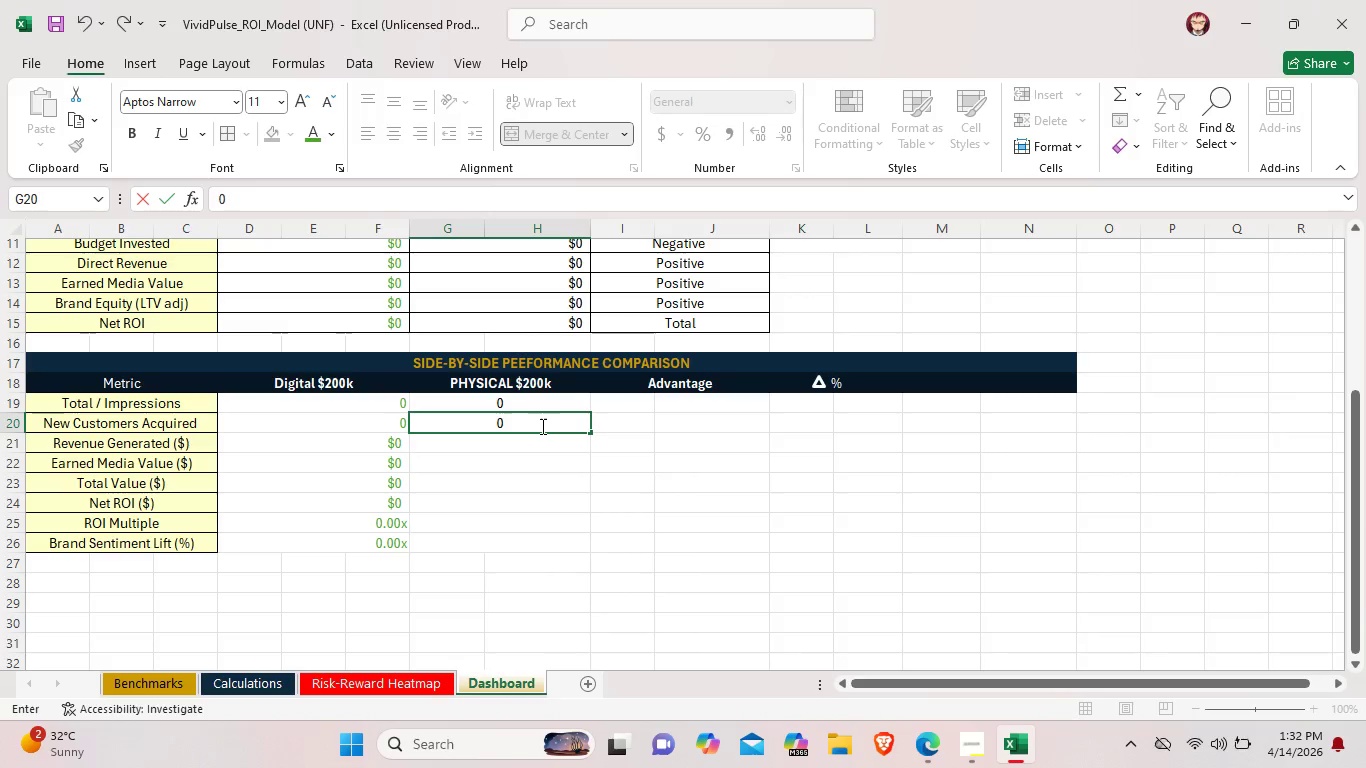 
key(0)
 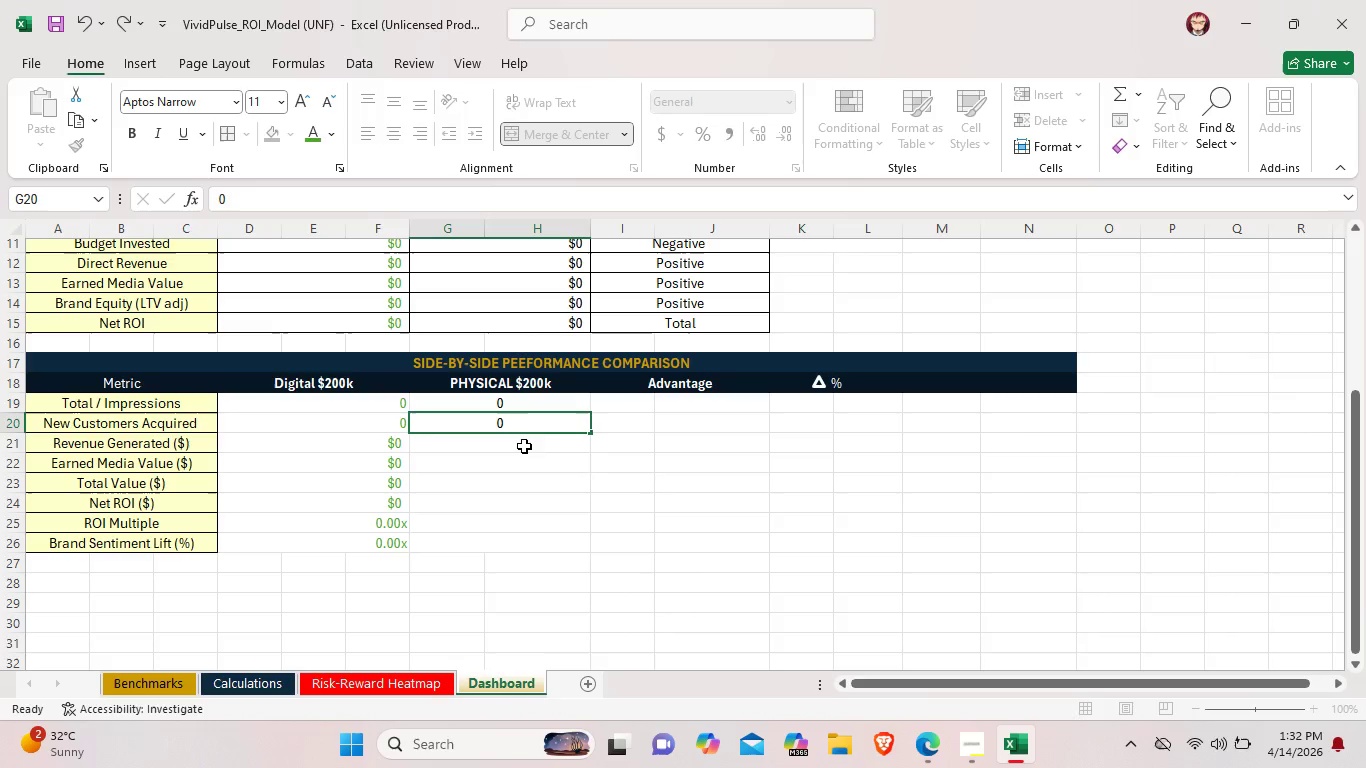 
double_click([524, 446])
 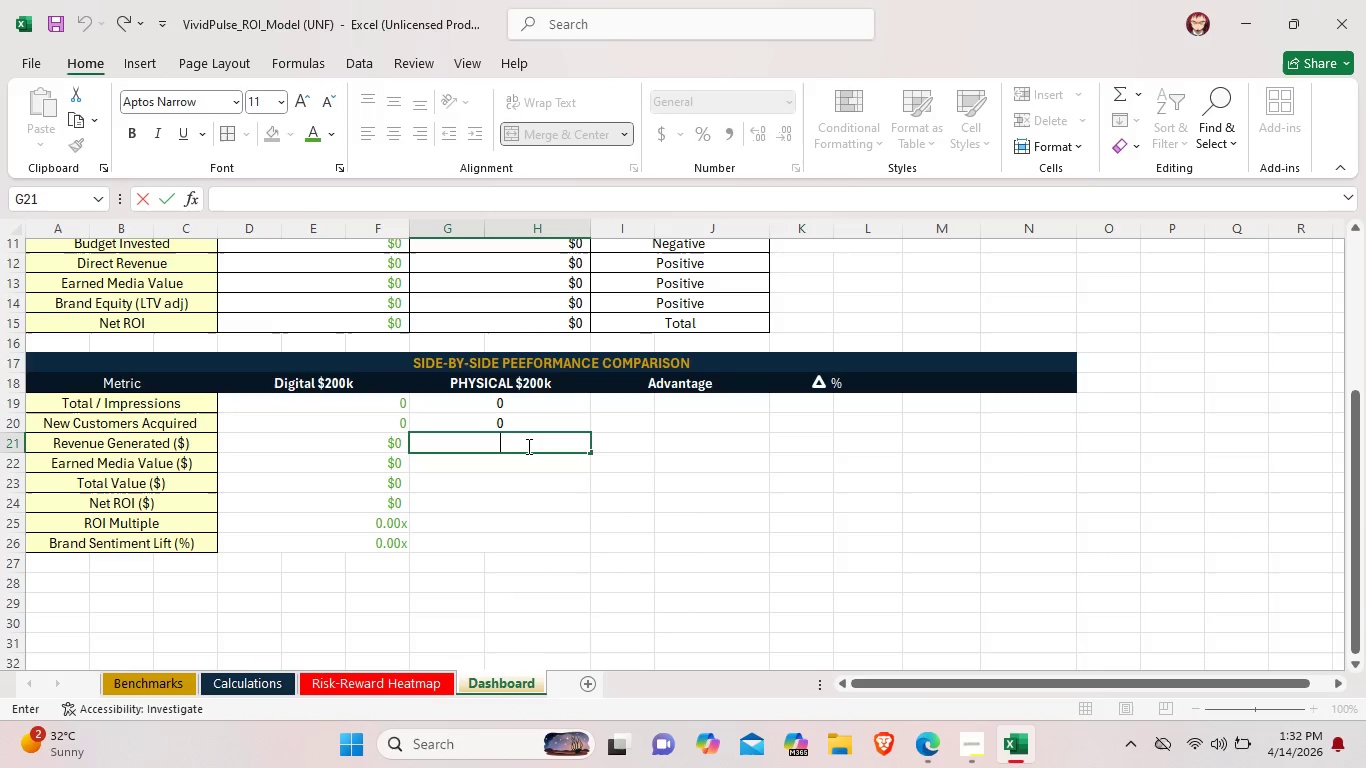 
type($0)
 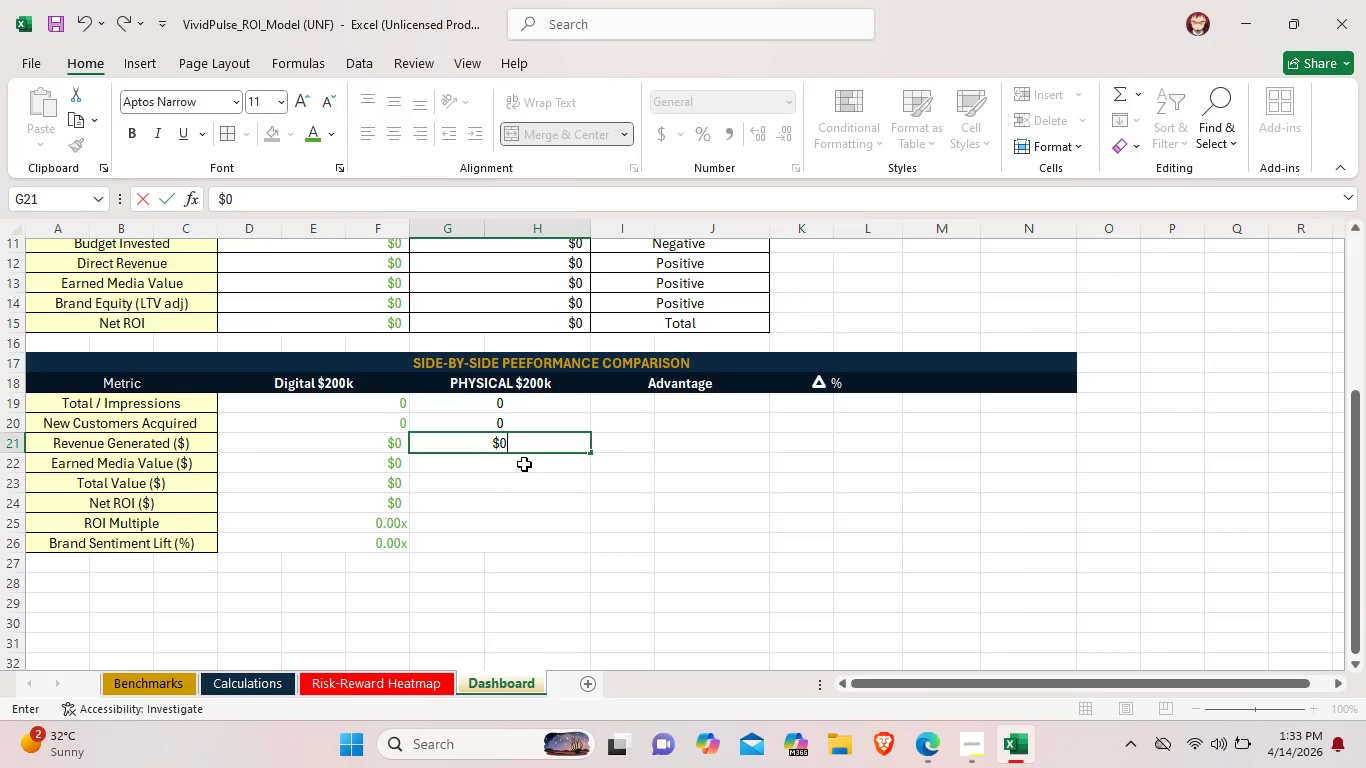 
double_click([524, 464])
 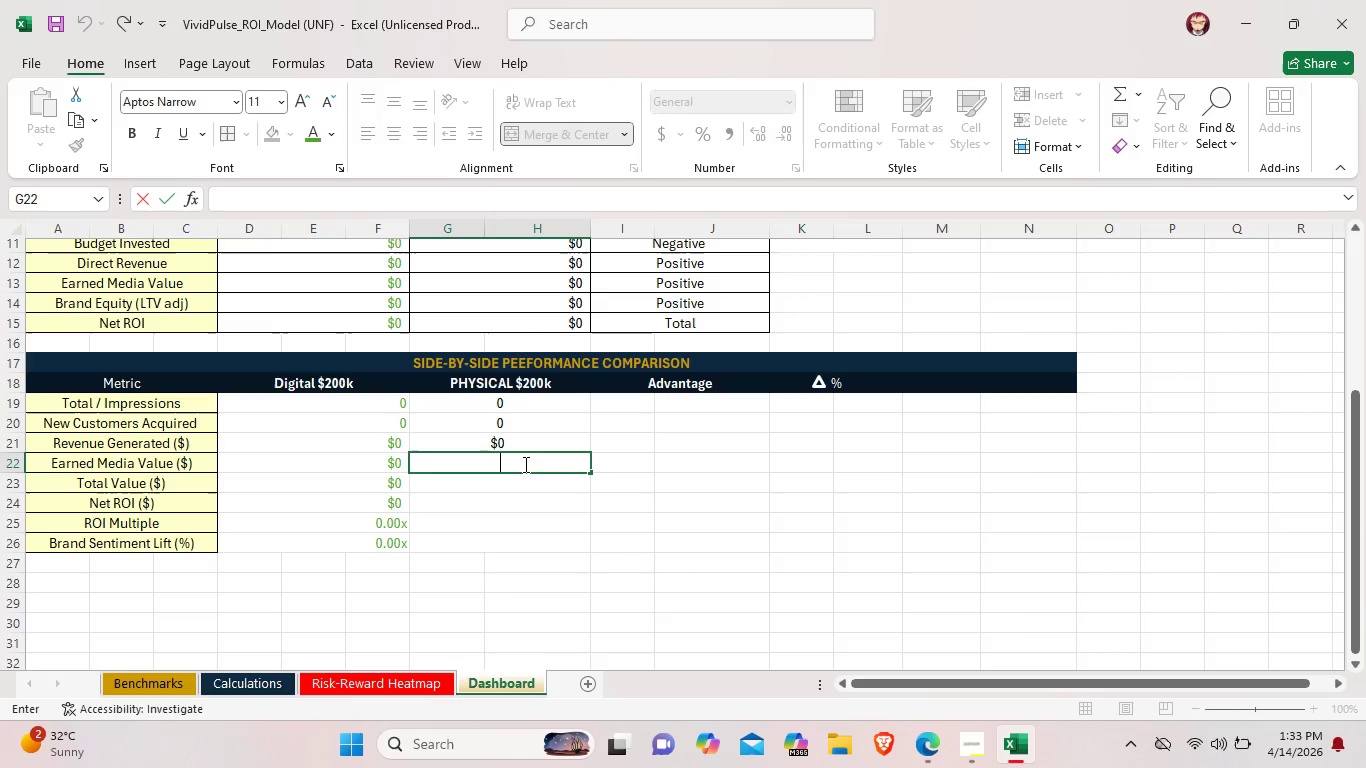 
type($0)
 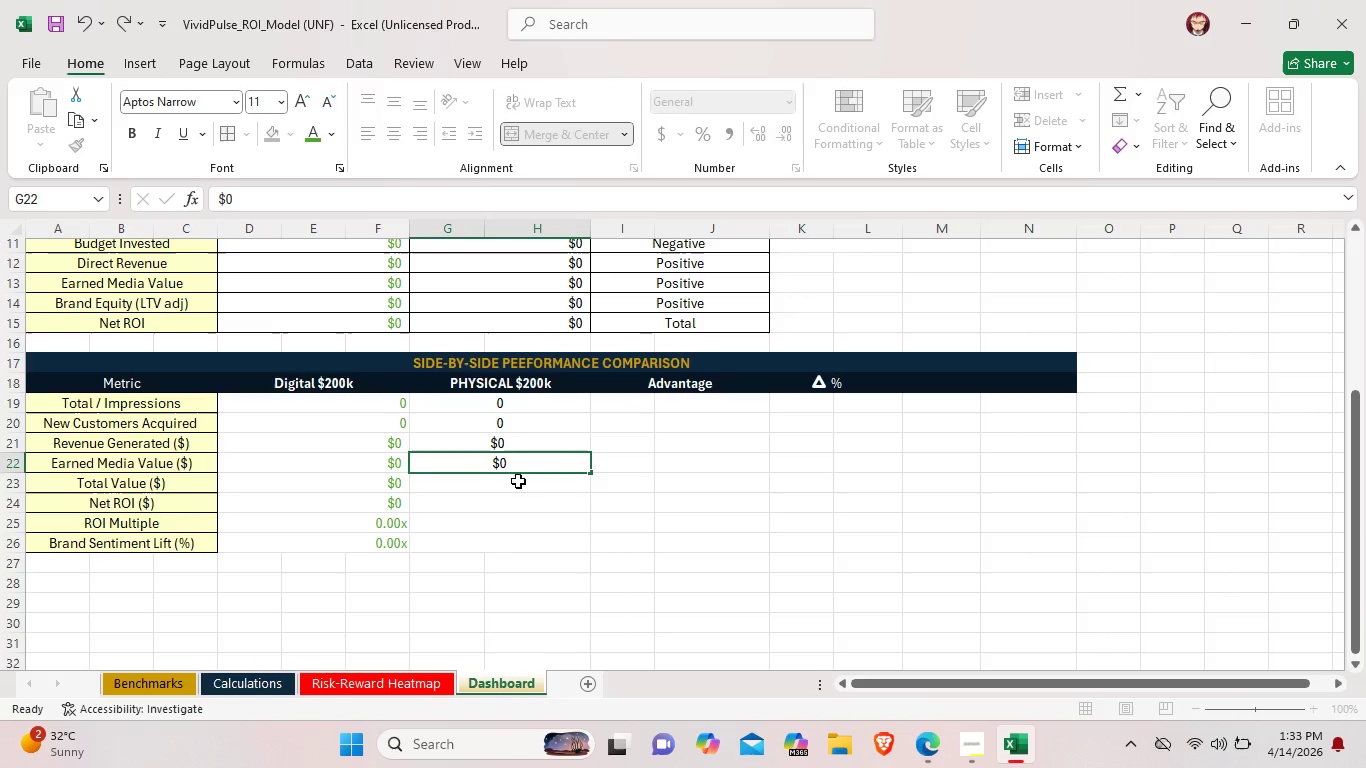 
double_click([518, 481])
 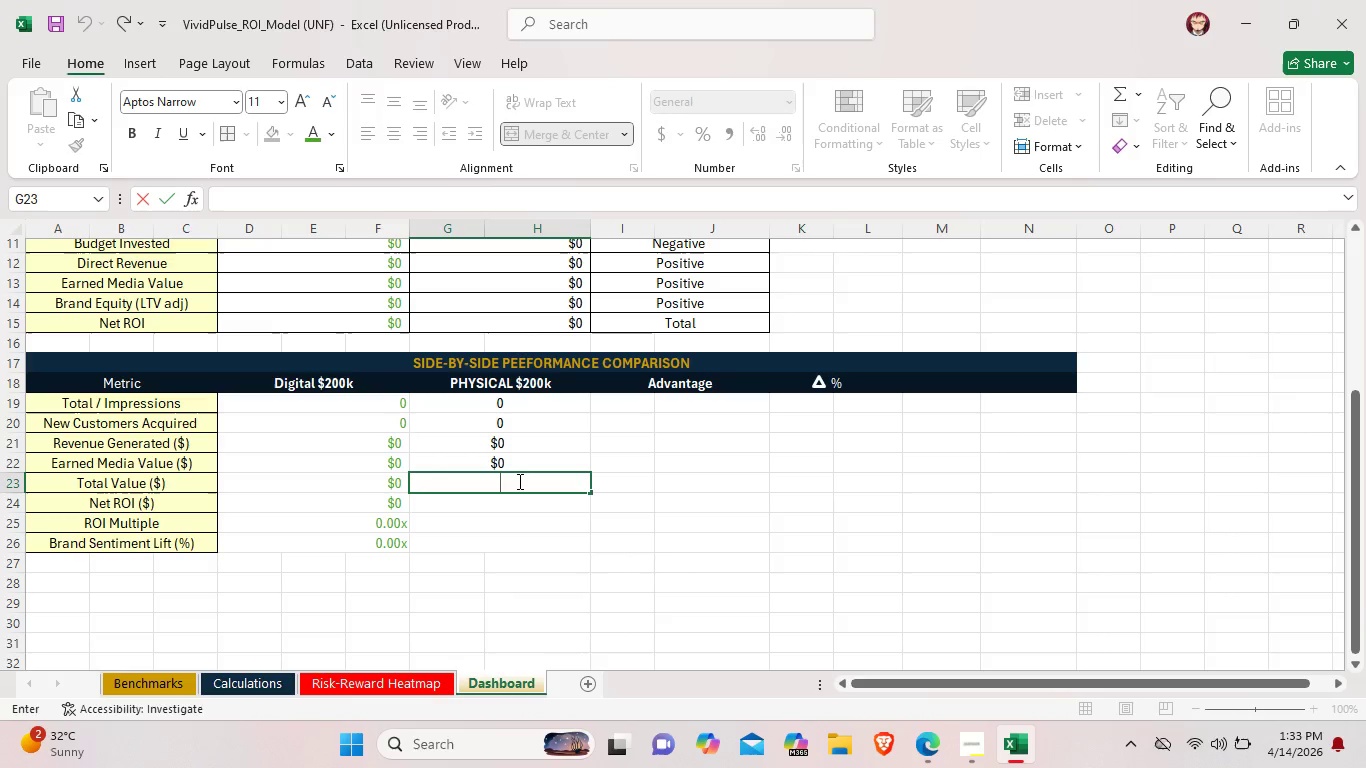 
type($0)
 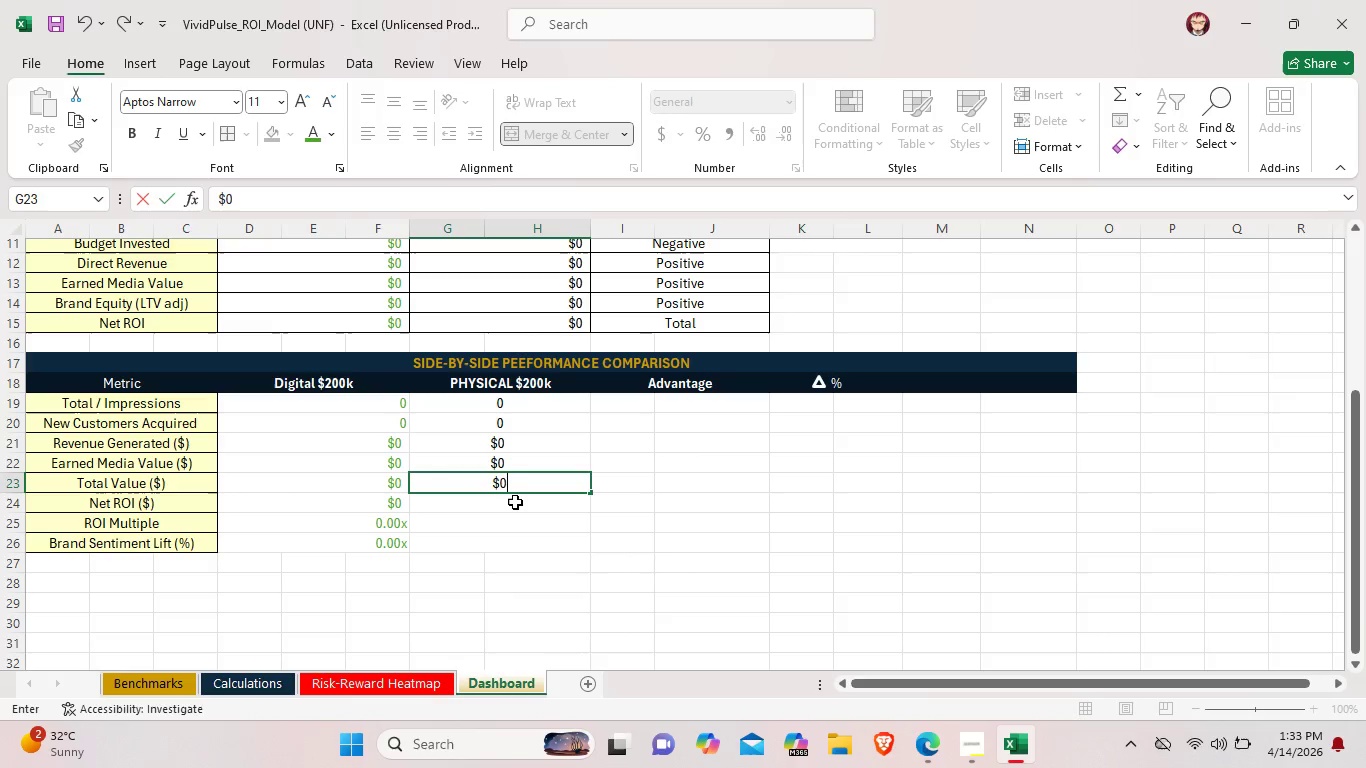 
double_click([513, 502])
 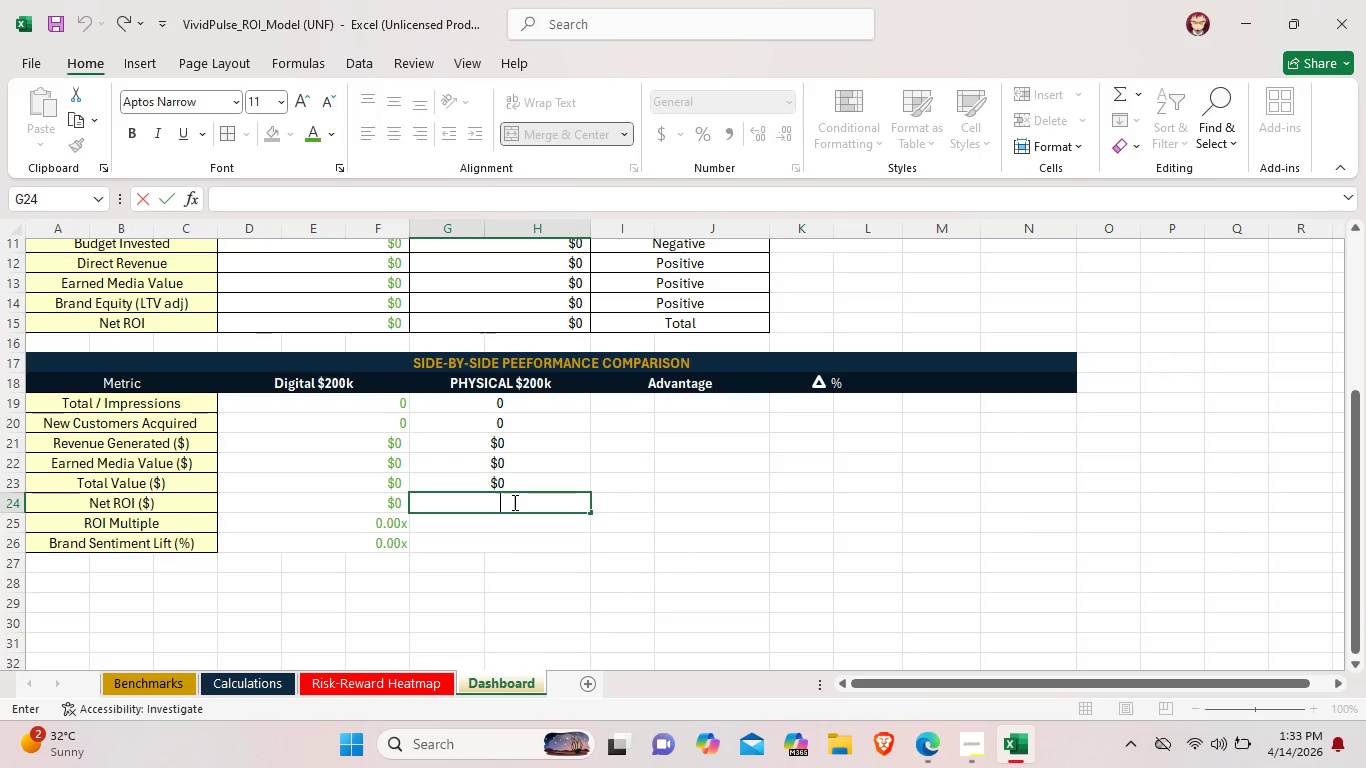 
type($0)
 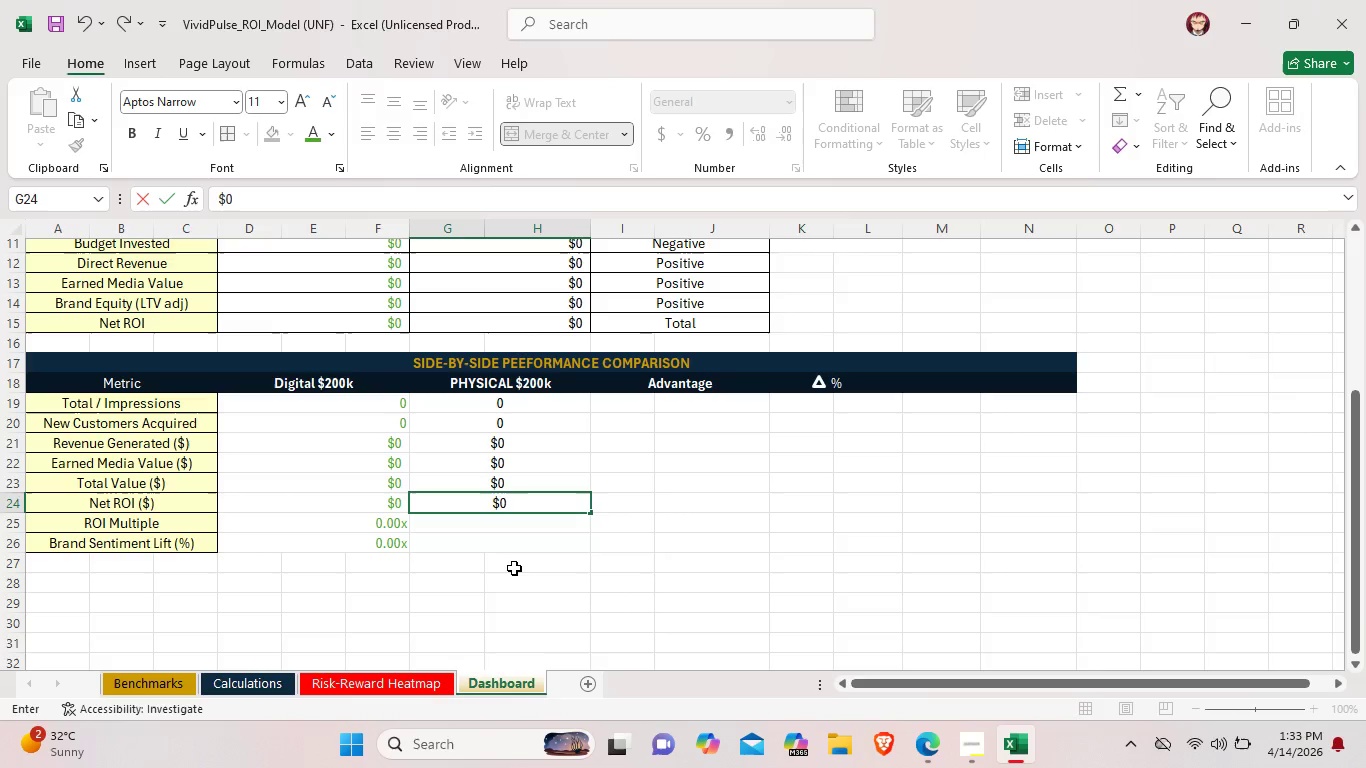 
left_click([514, 568])
 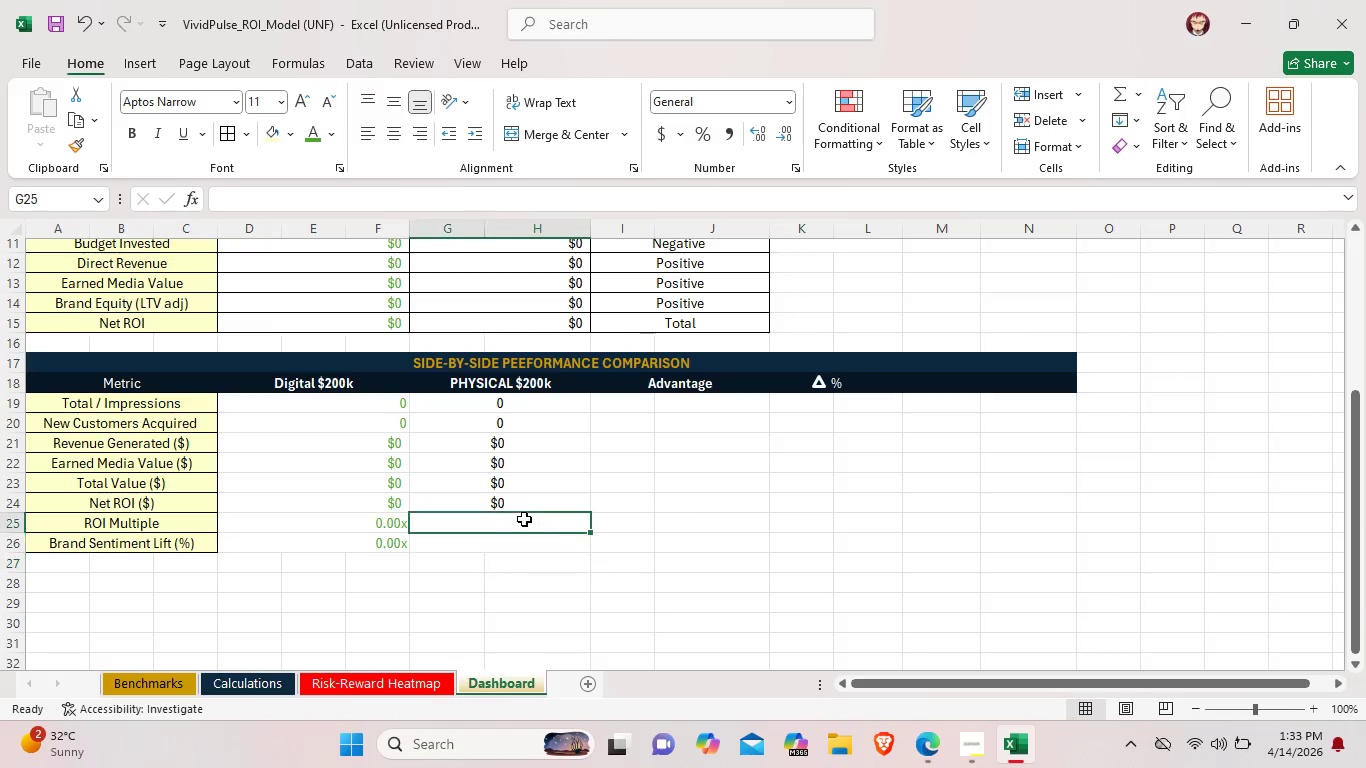 
double_click([524, 519])
 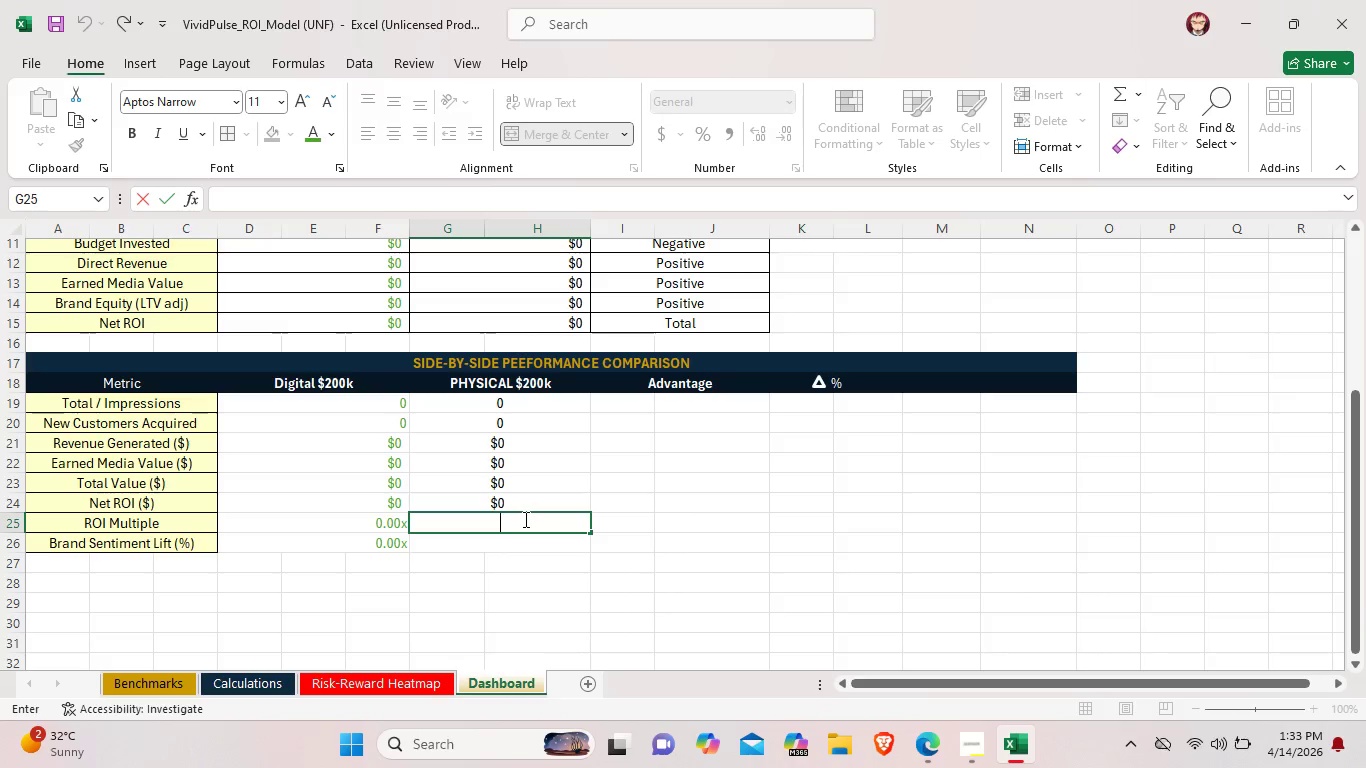 
type(0.00x)
 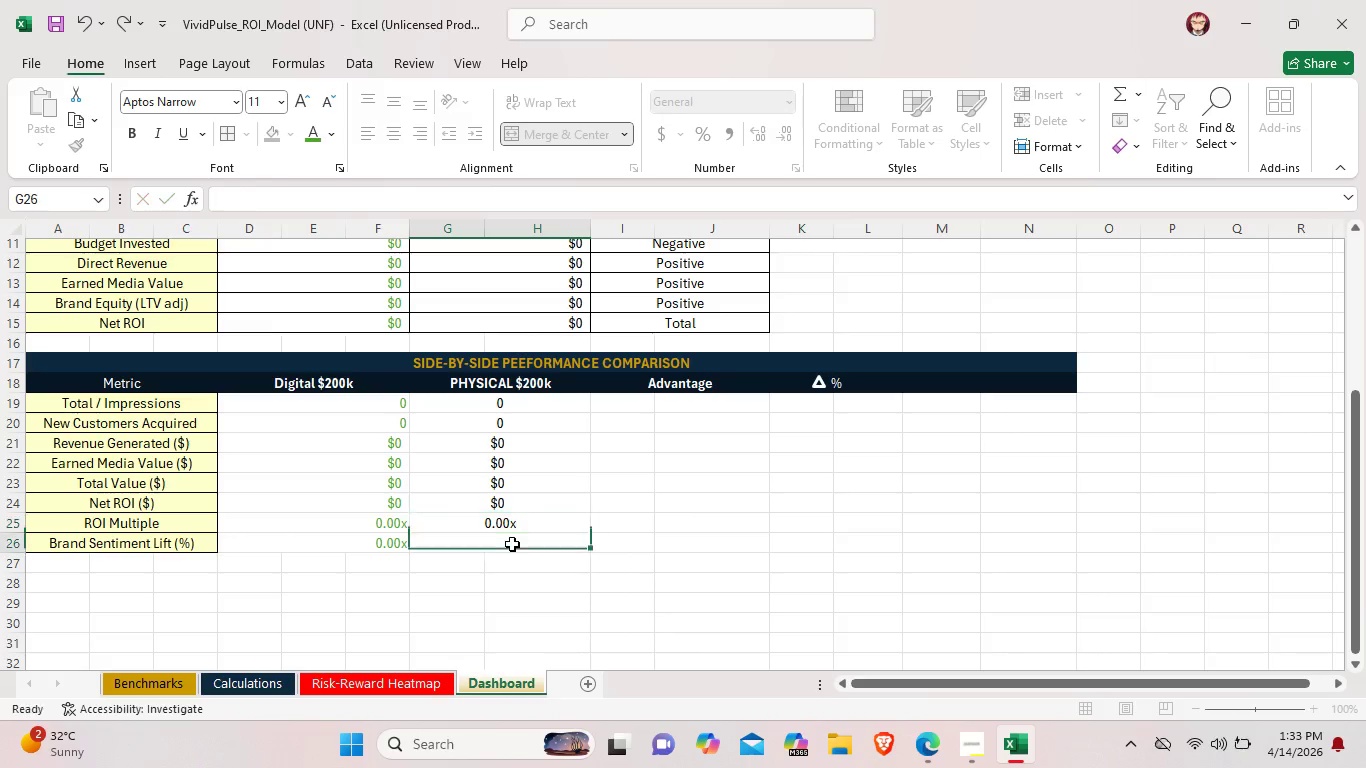 
double_click([512, 544])
 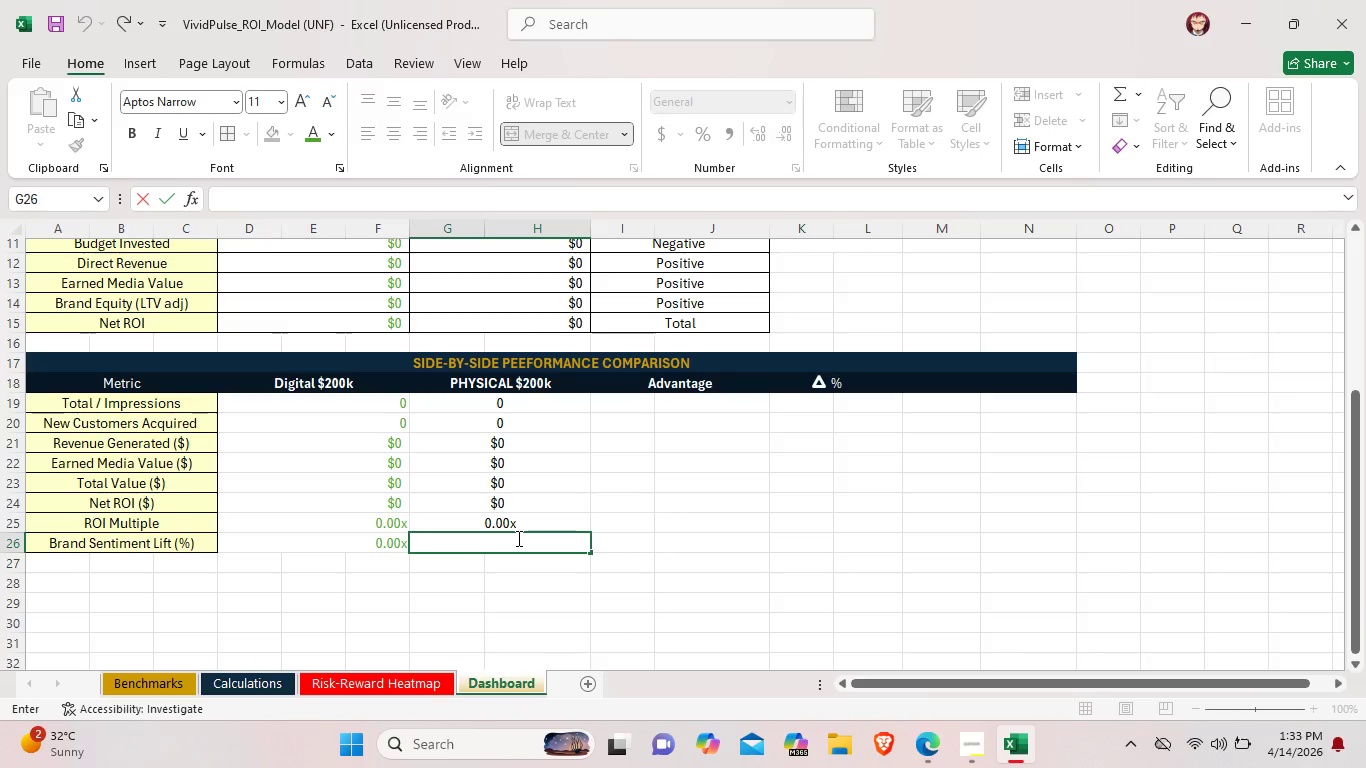 
type(0.00x)
 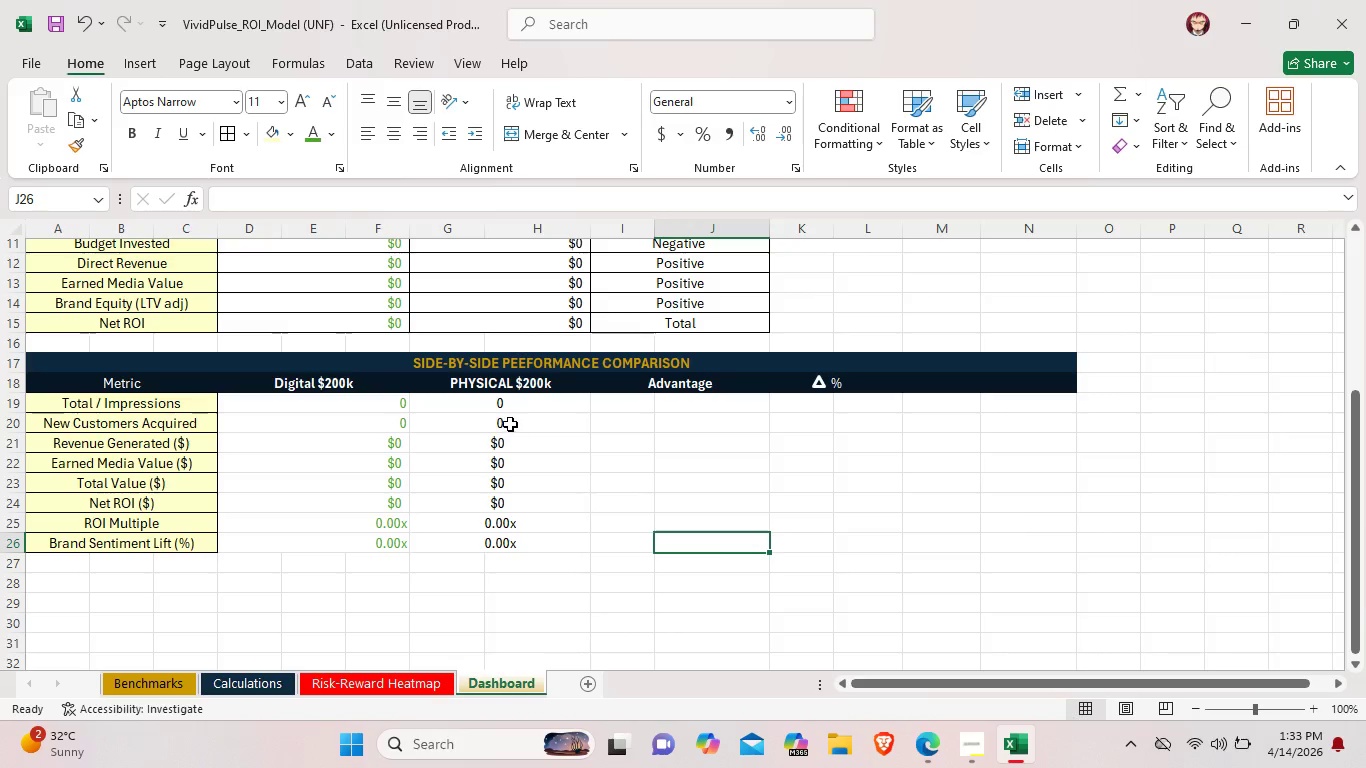 
left_click_drag(start_coordinate=[522, 395], to_coordinate=[527, 540])
 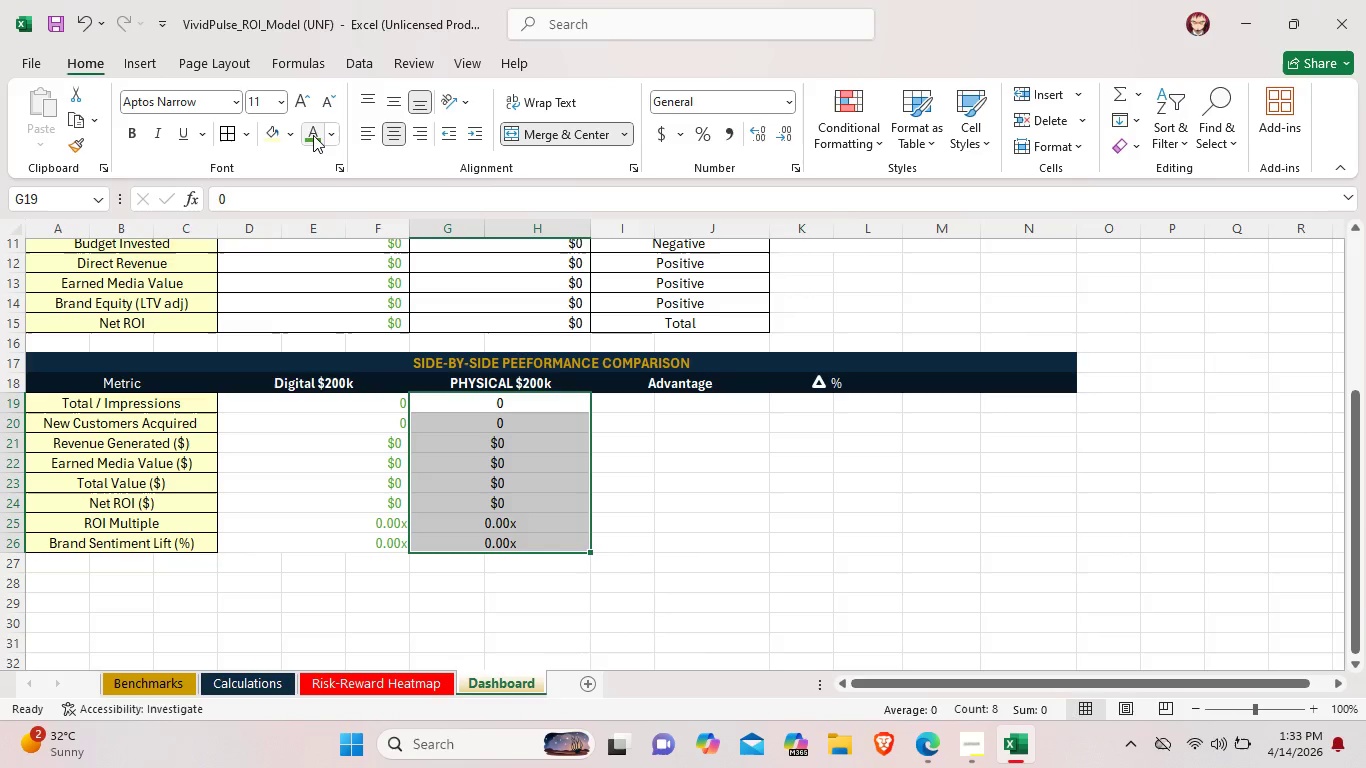 
left_click([311, 135])
 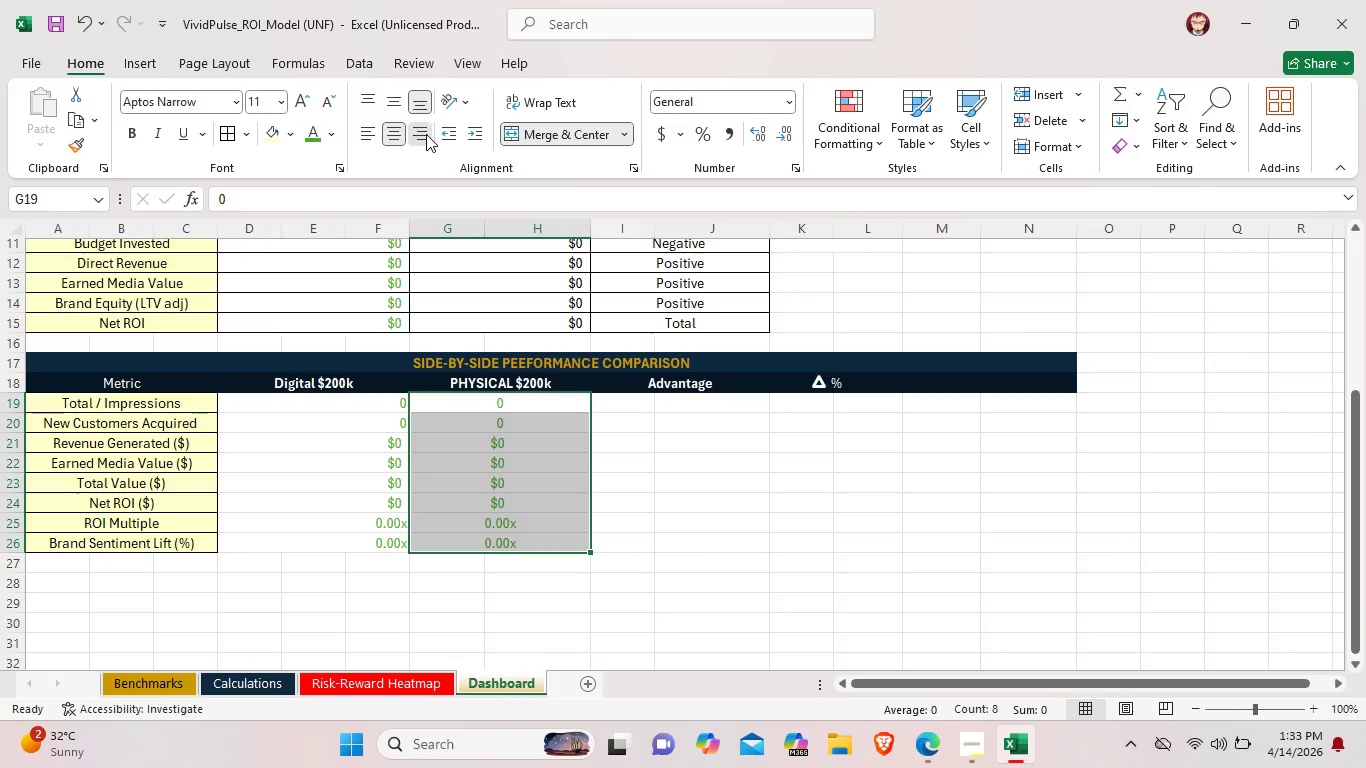 
double_click([673, 432])
 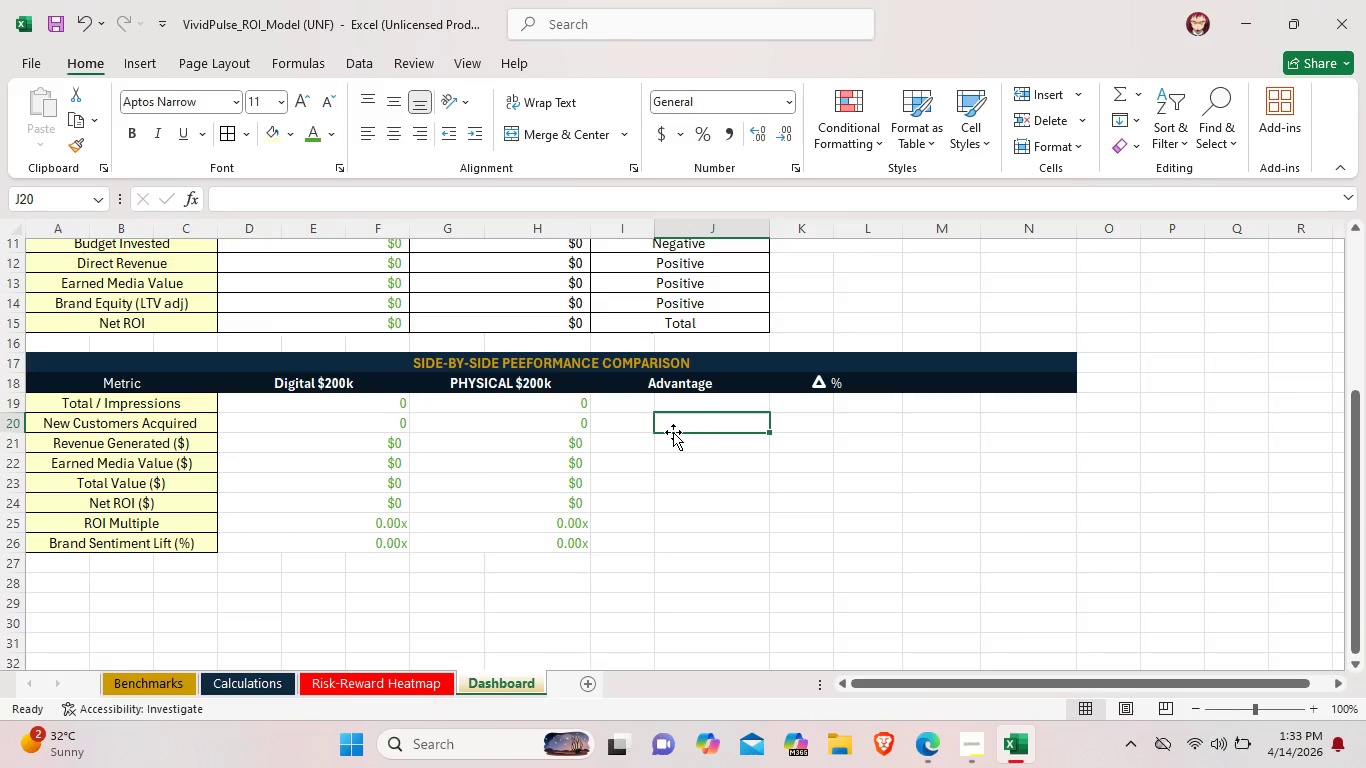 
wait(5.84)
 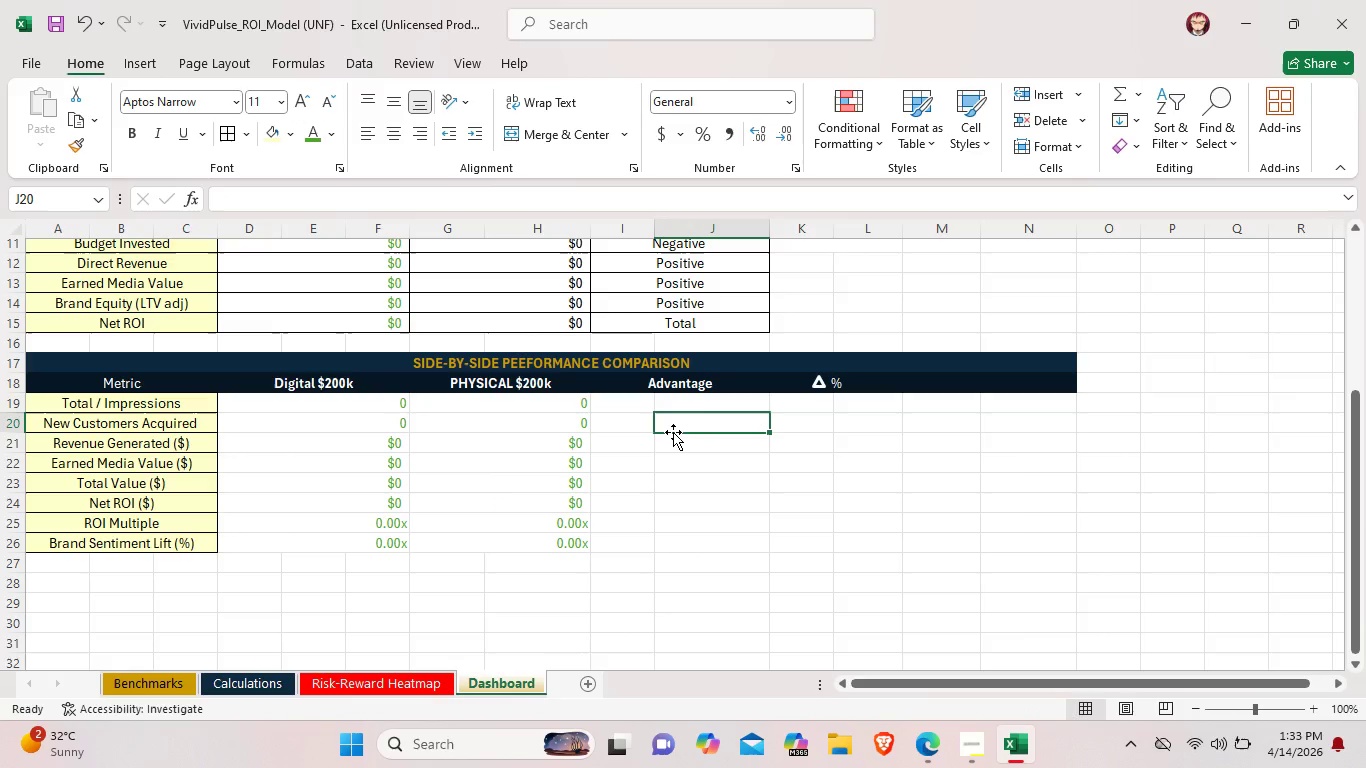 
left_click([971, 742])